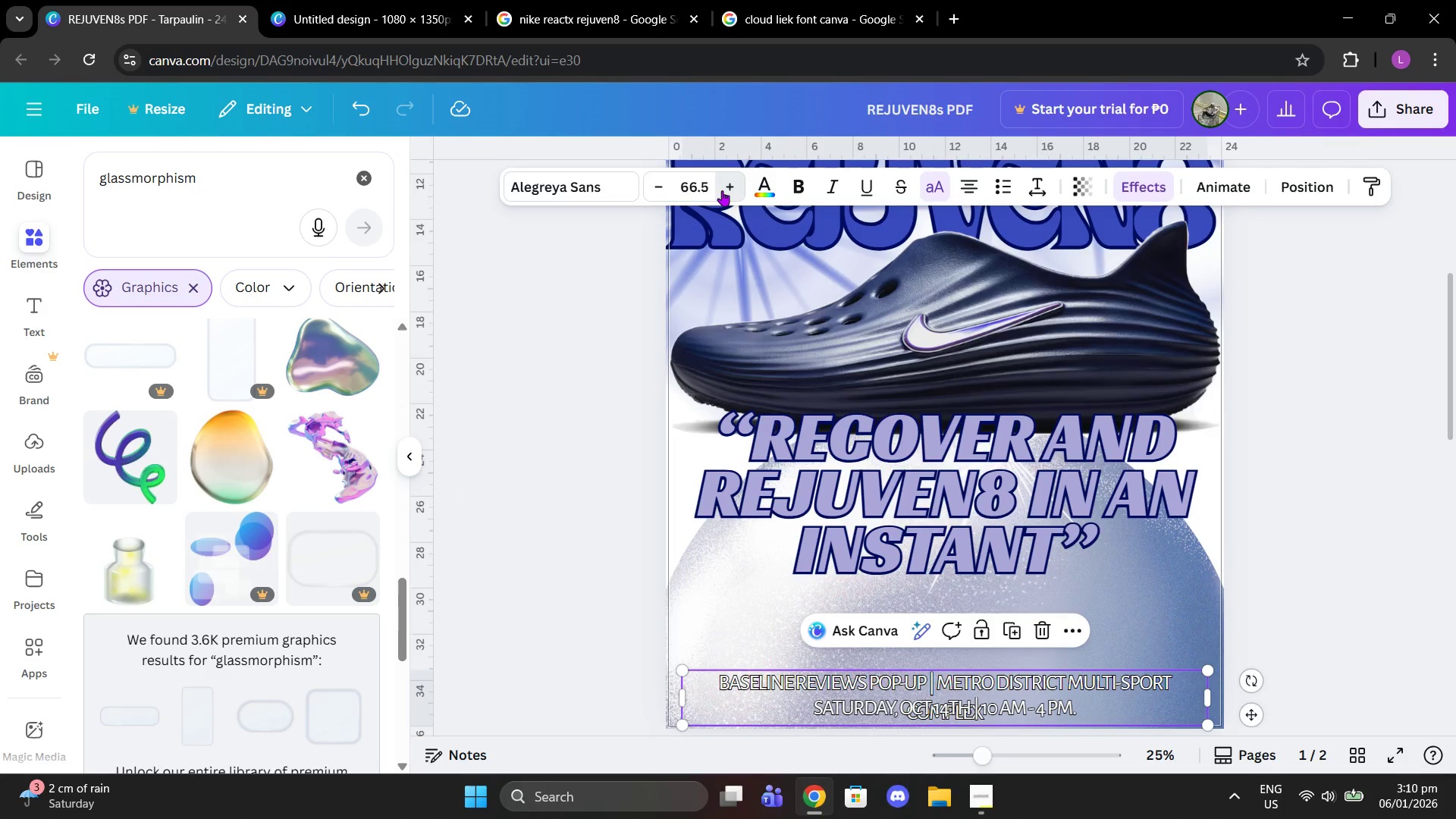 
triple_click([722, 190])
 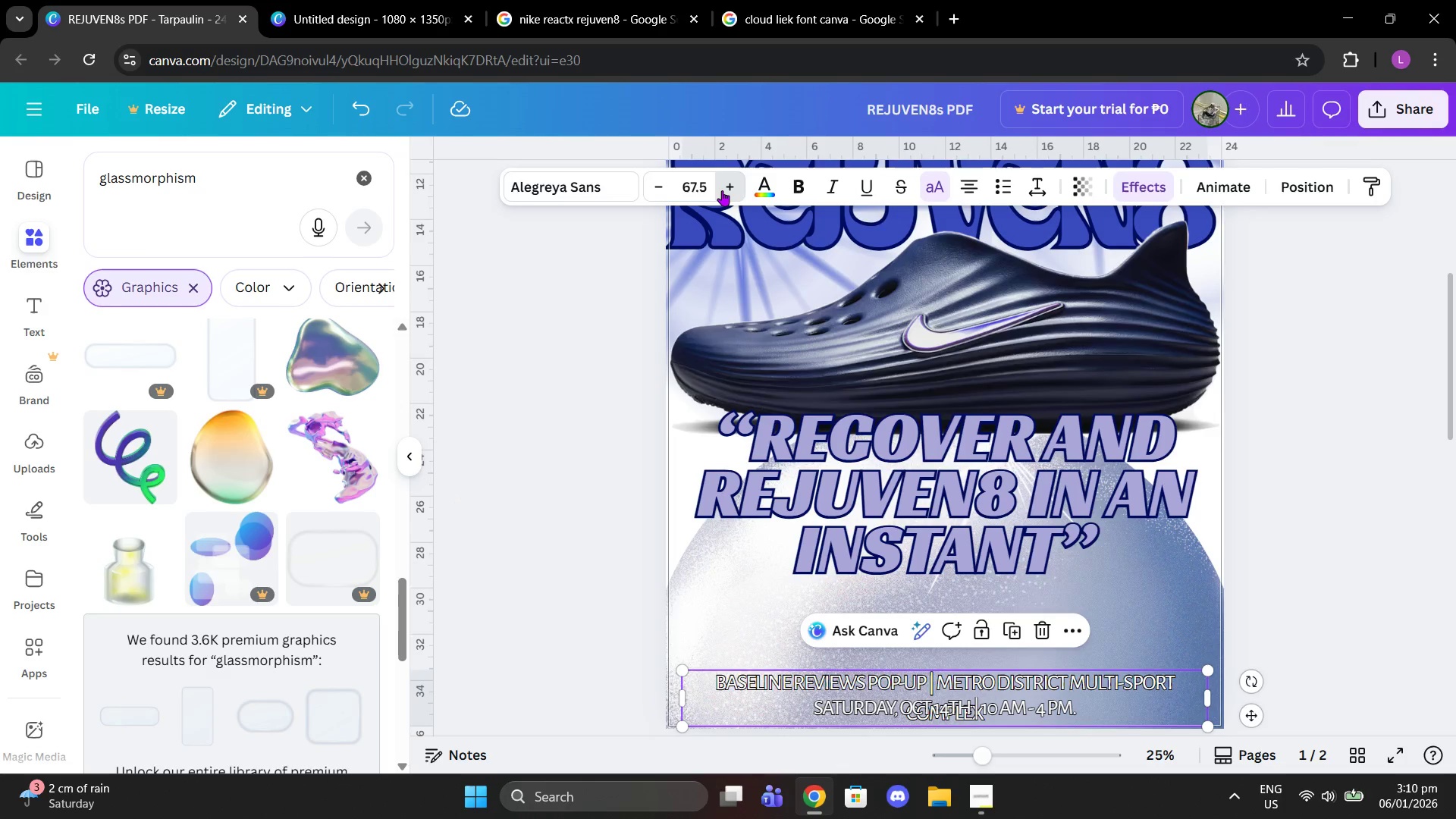 
triple_click([722, 190])
 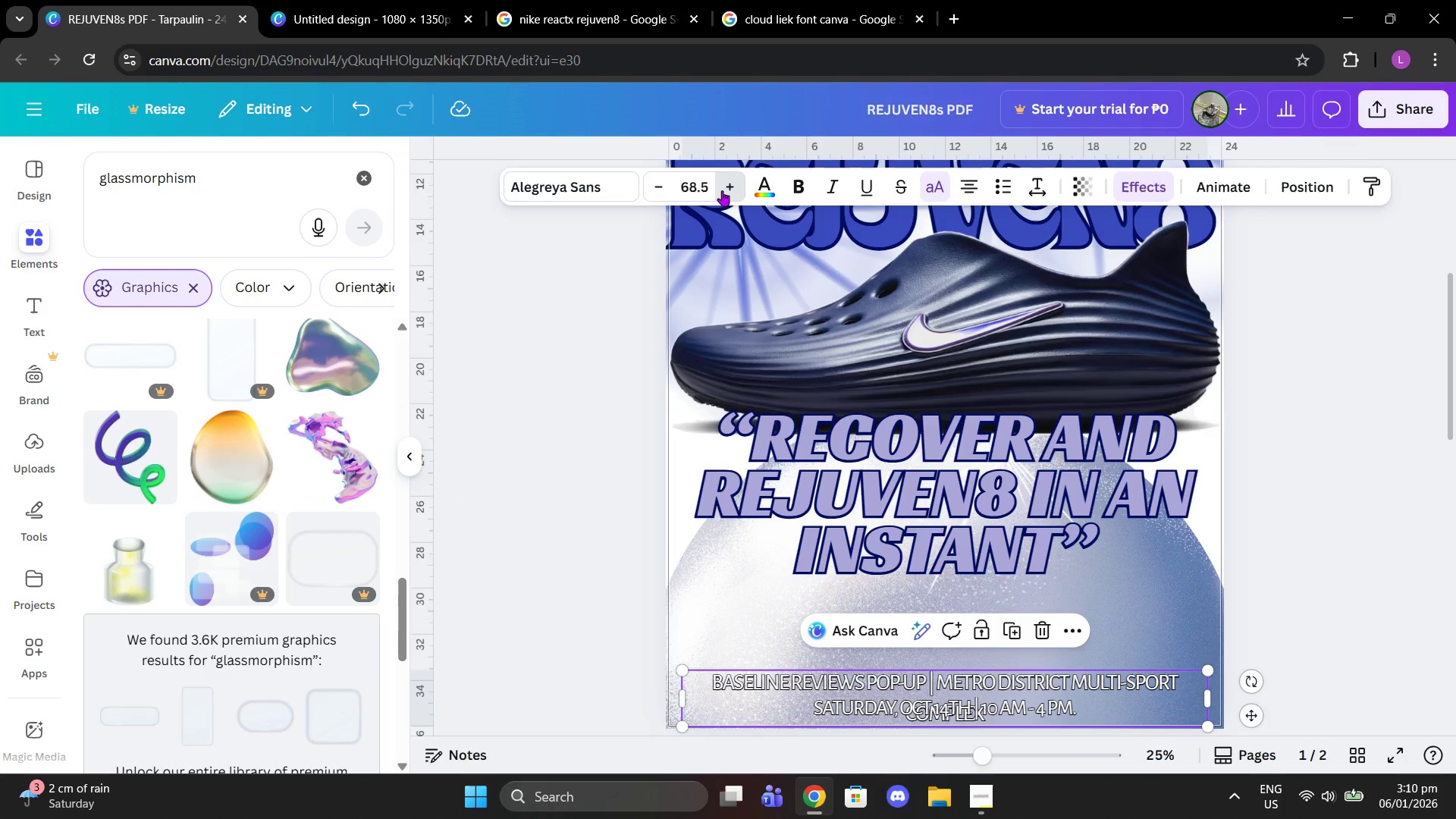 
triple_click([722, 190])
 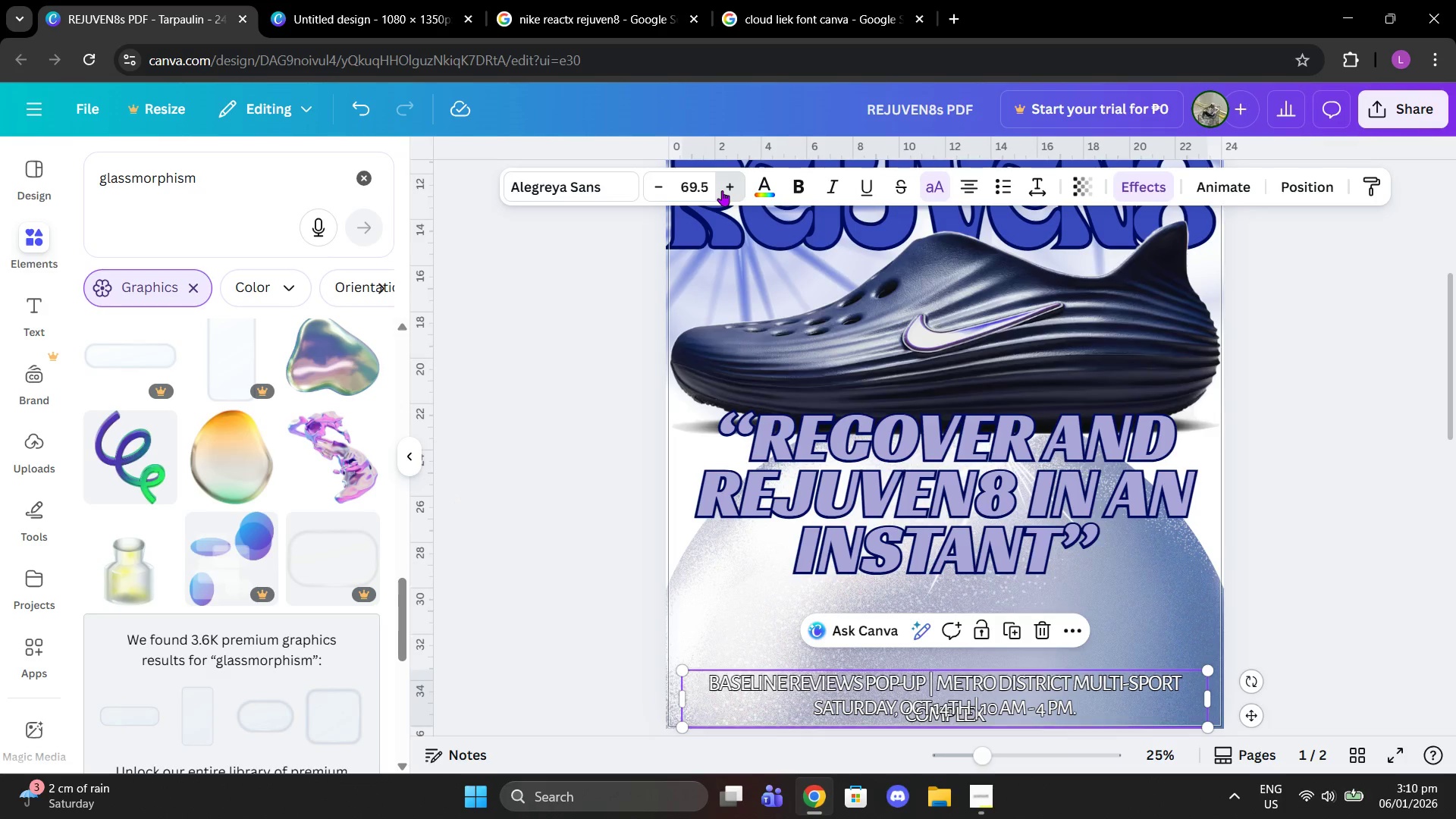 
triple_click([722, 190])
 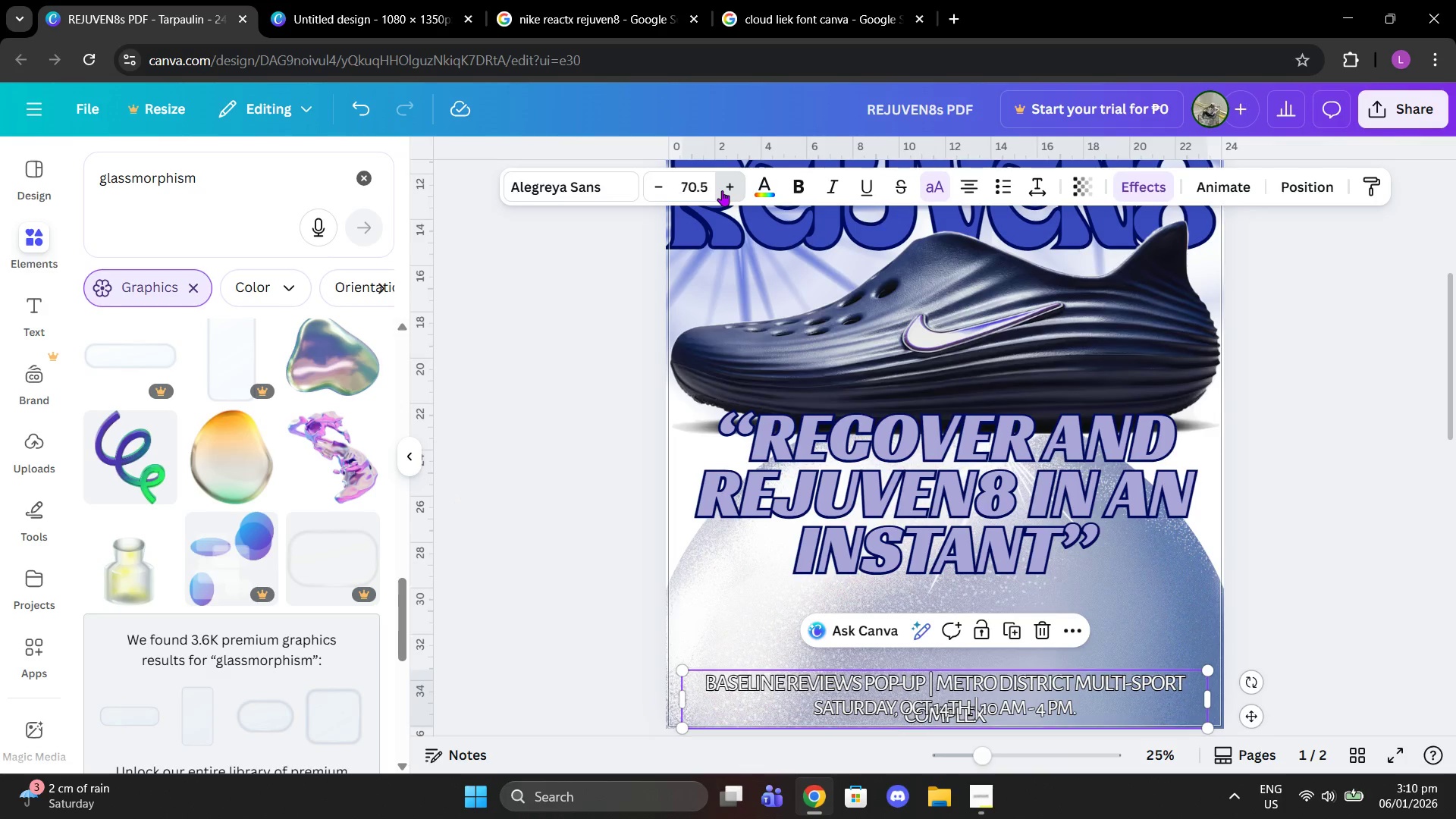 
triple_click([722, 190])
 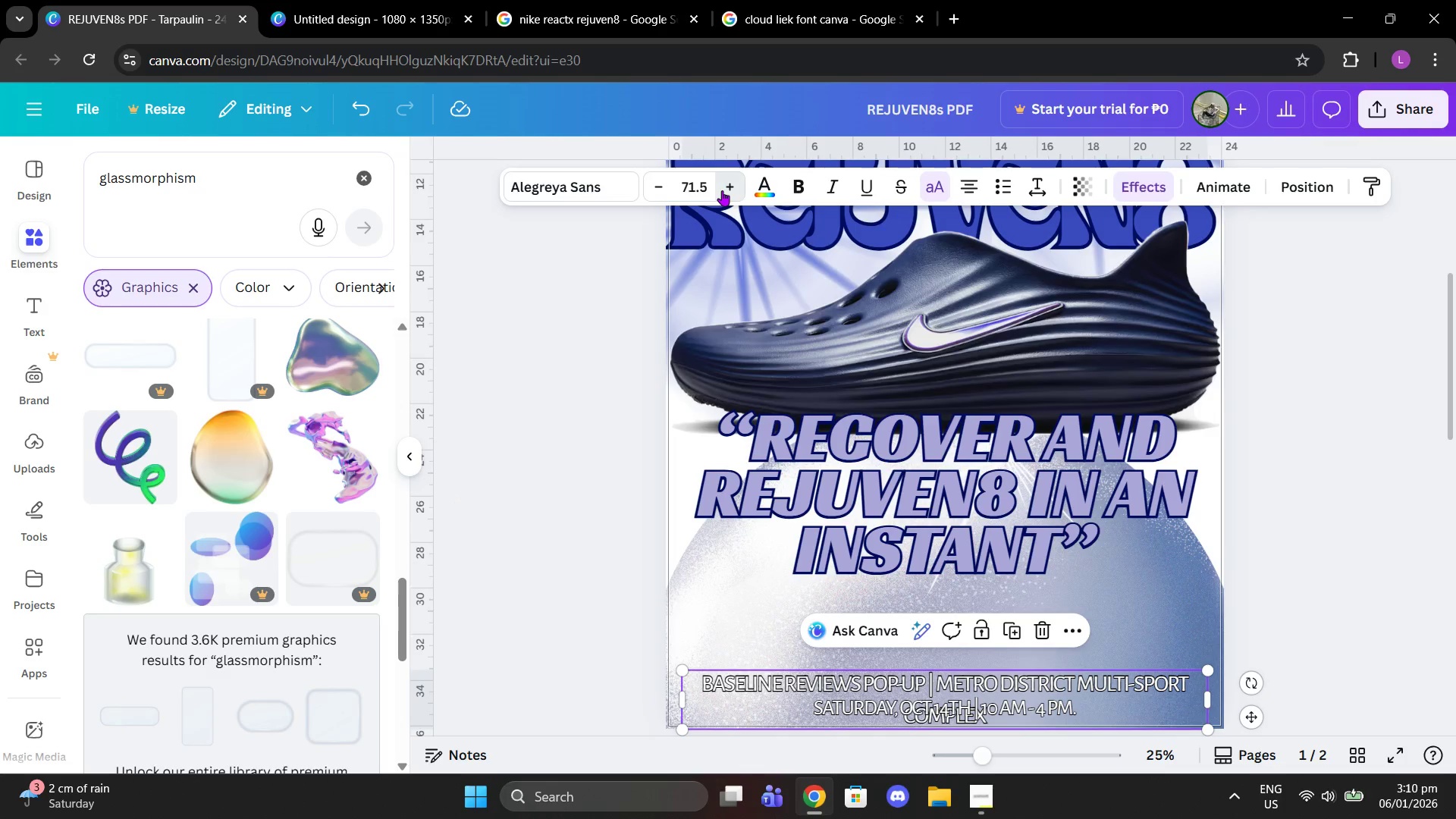 
triple_click([722, 190])
 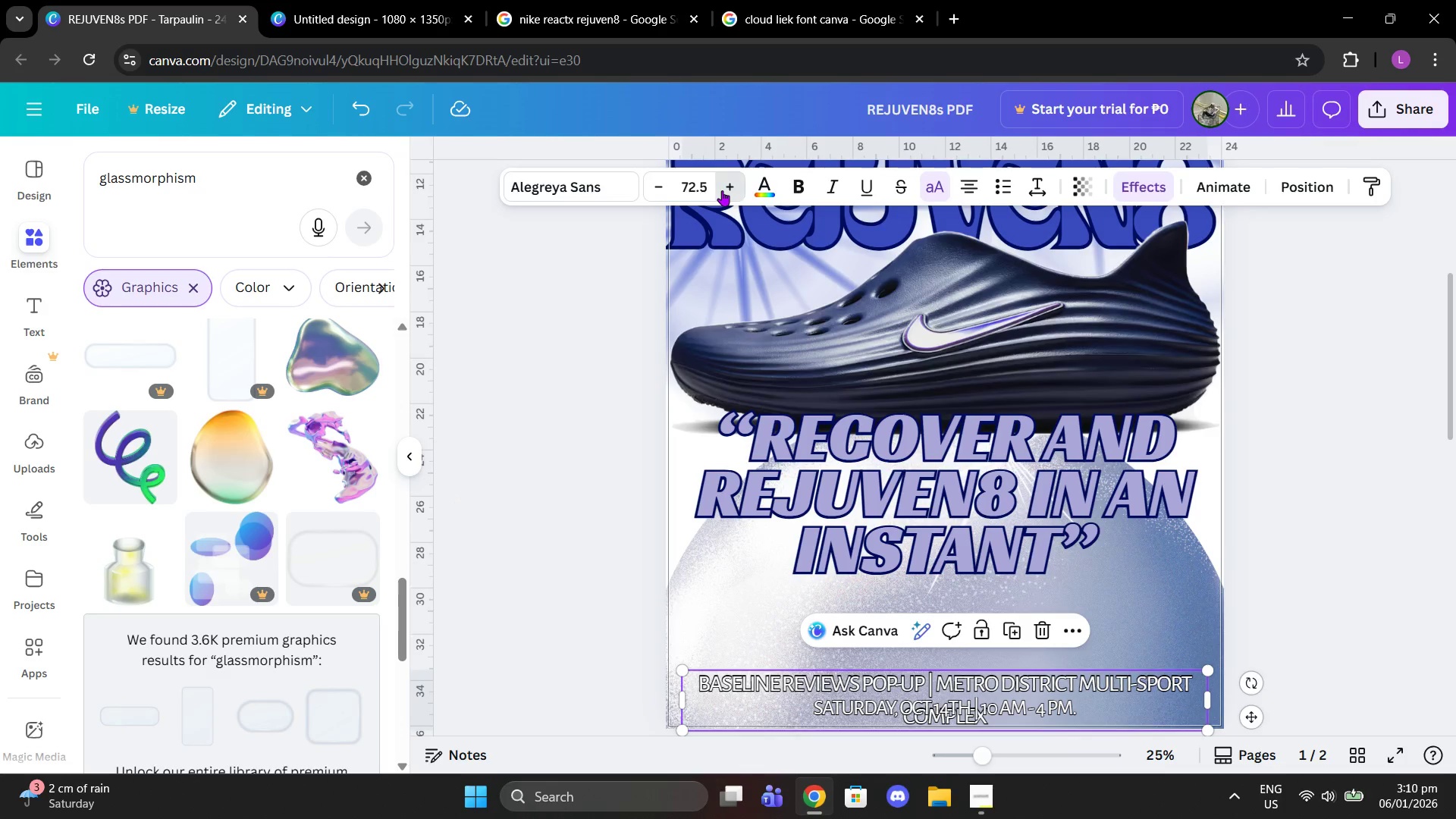 
triple_click([722, 190])
 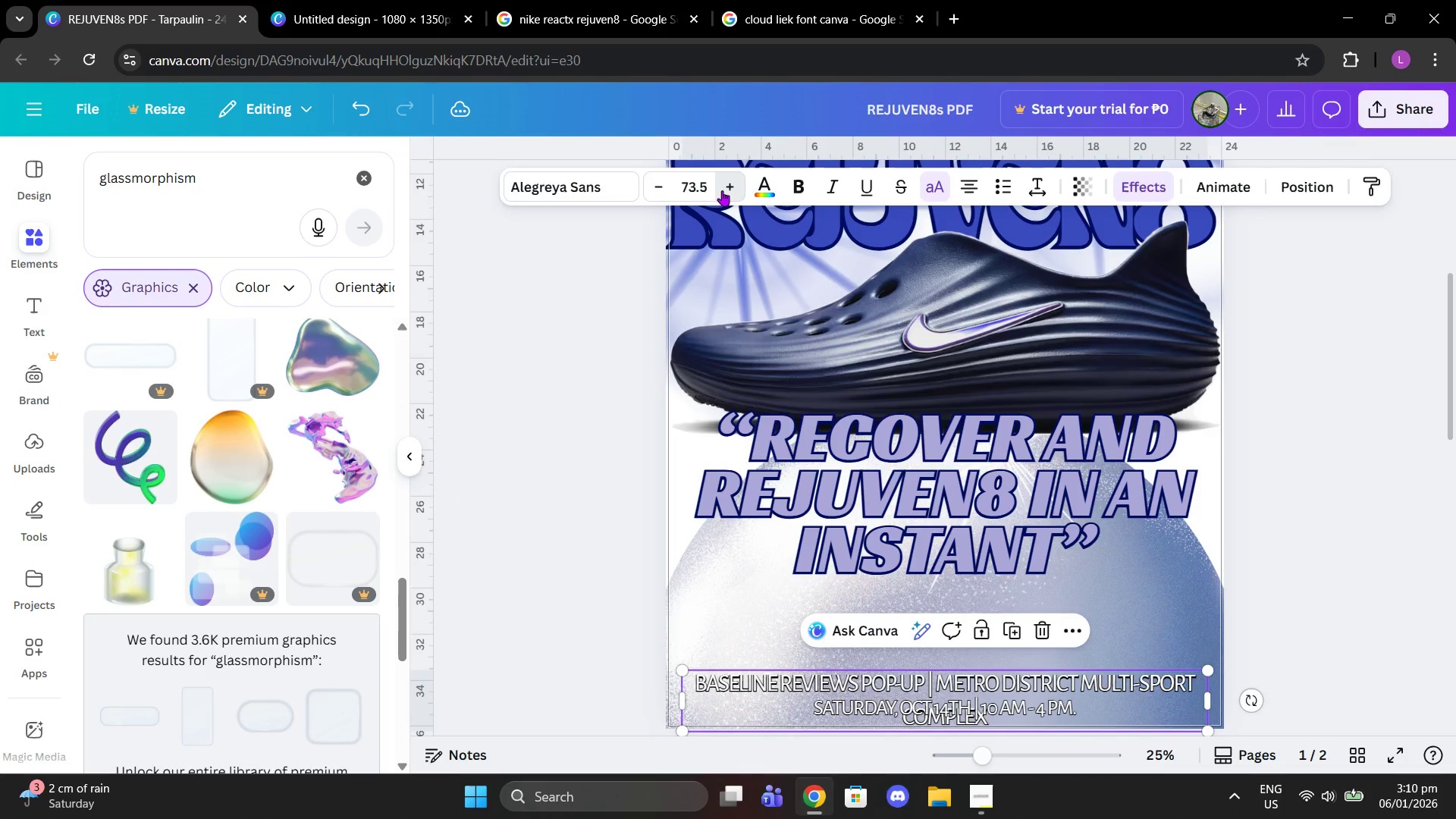 
triple_click([722, 190])
 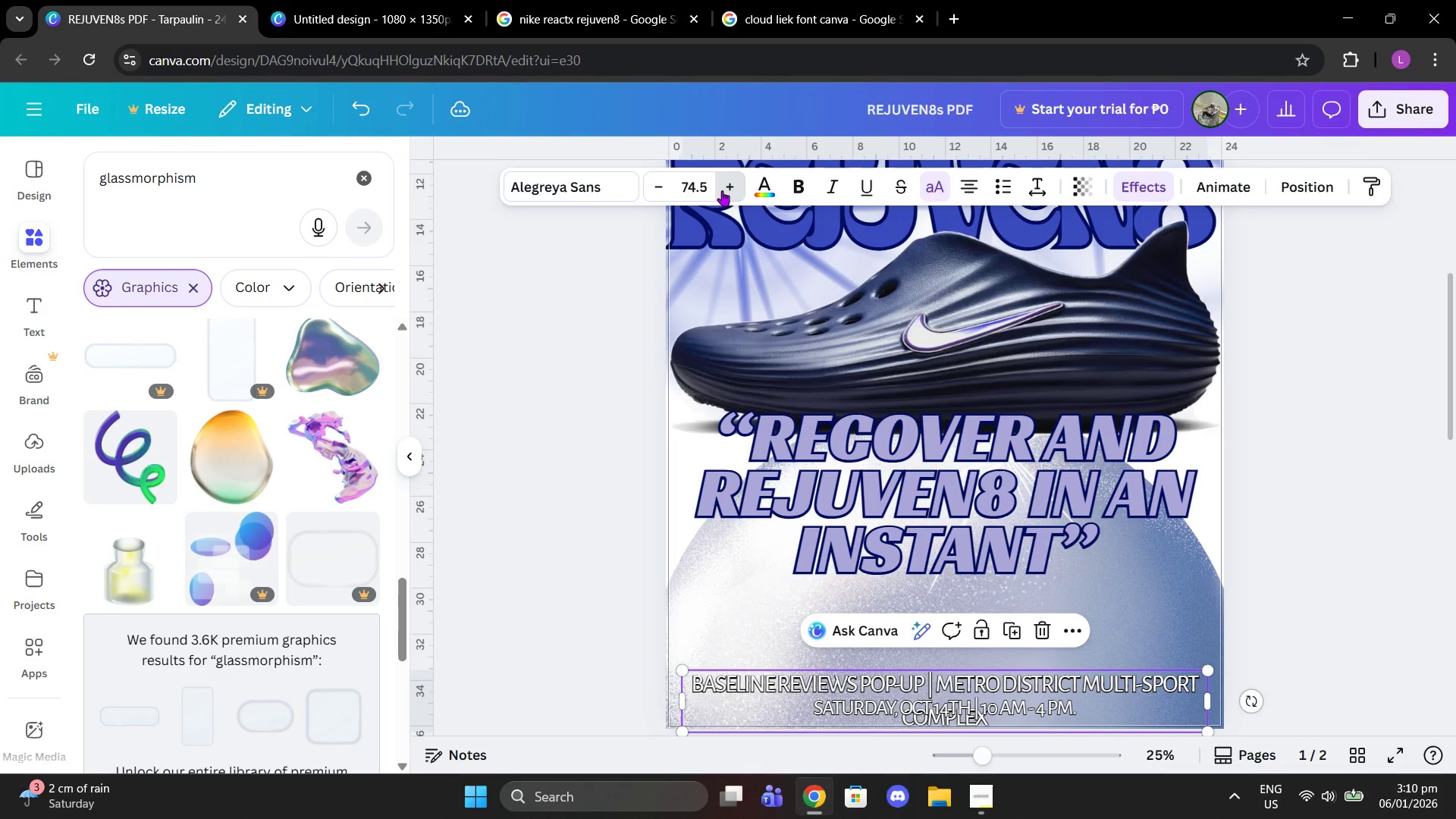 
triple_click([722, 190])
 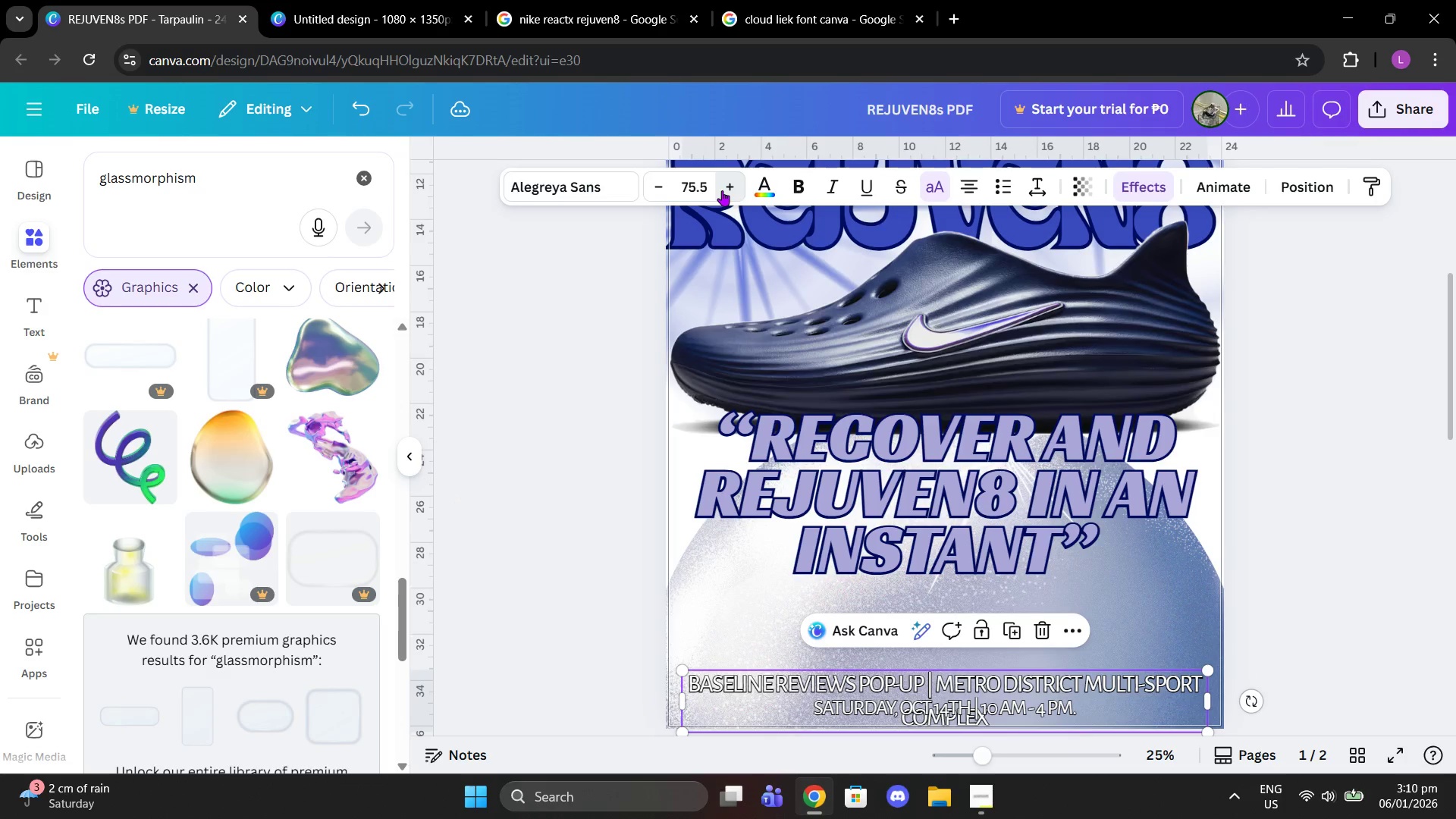 
triple_click([722, 190])
 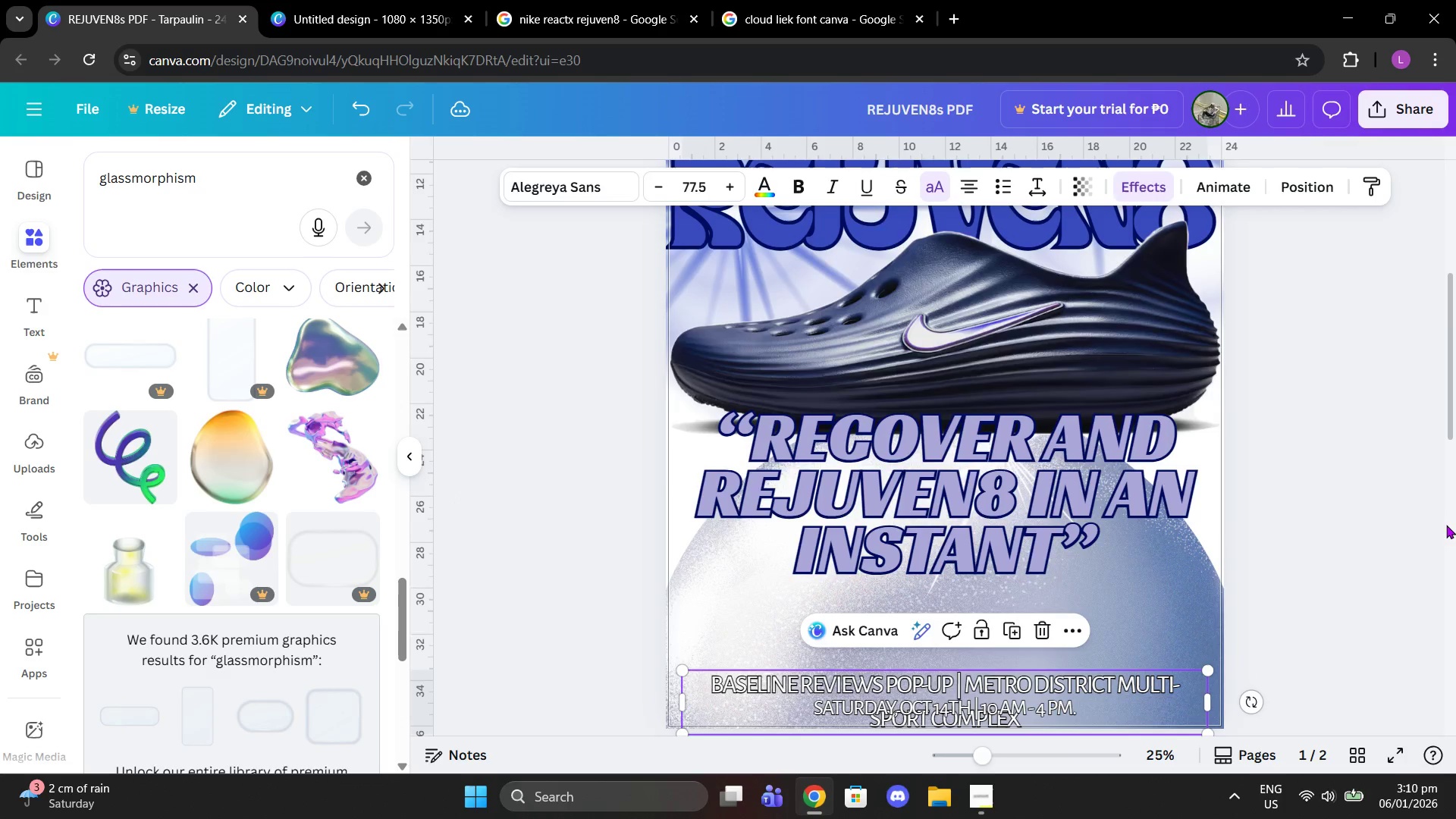 
left_click([1446, 525])
 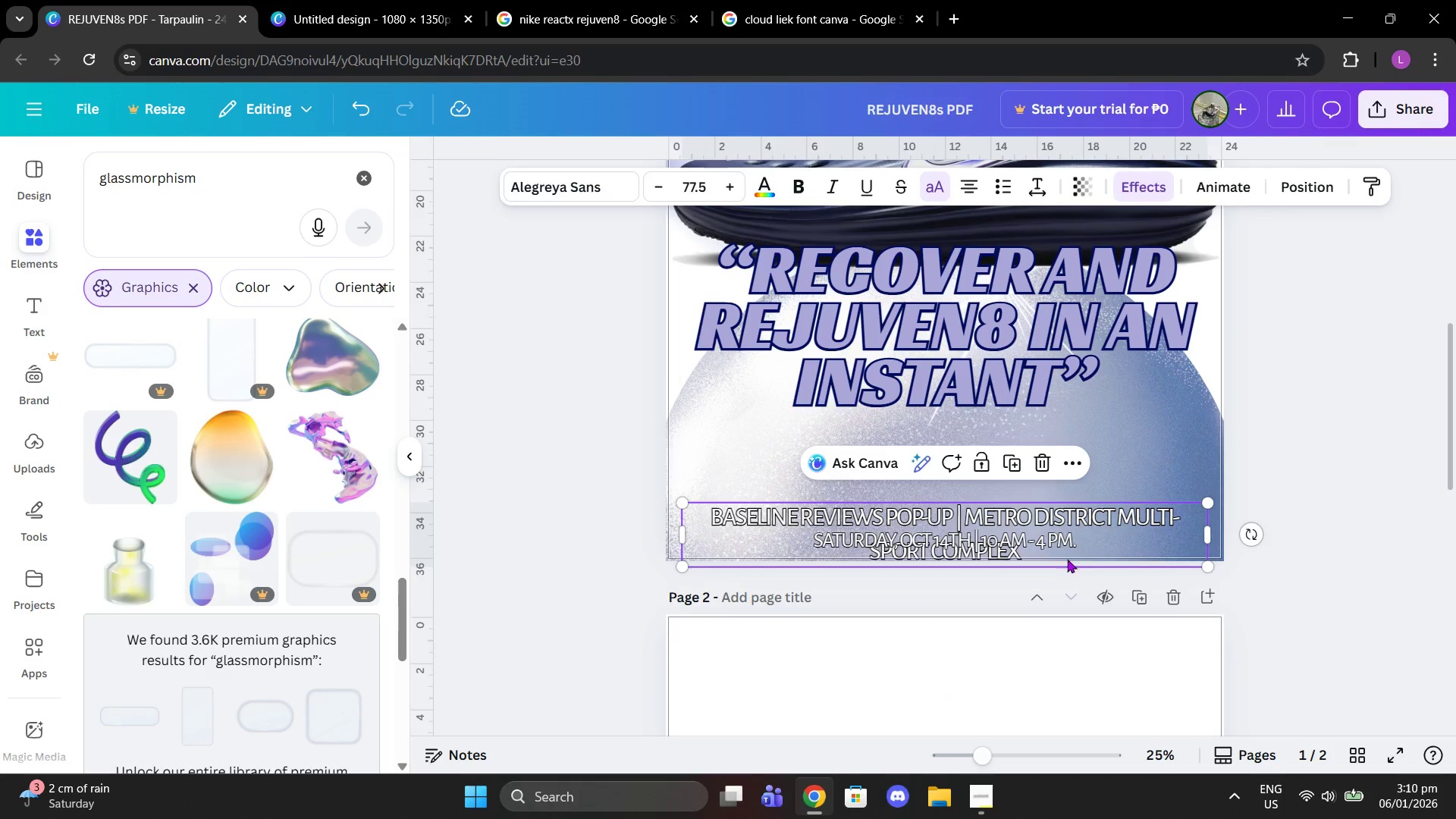 
left_click([1452, 366])
 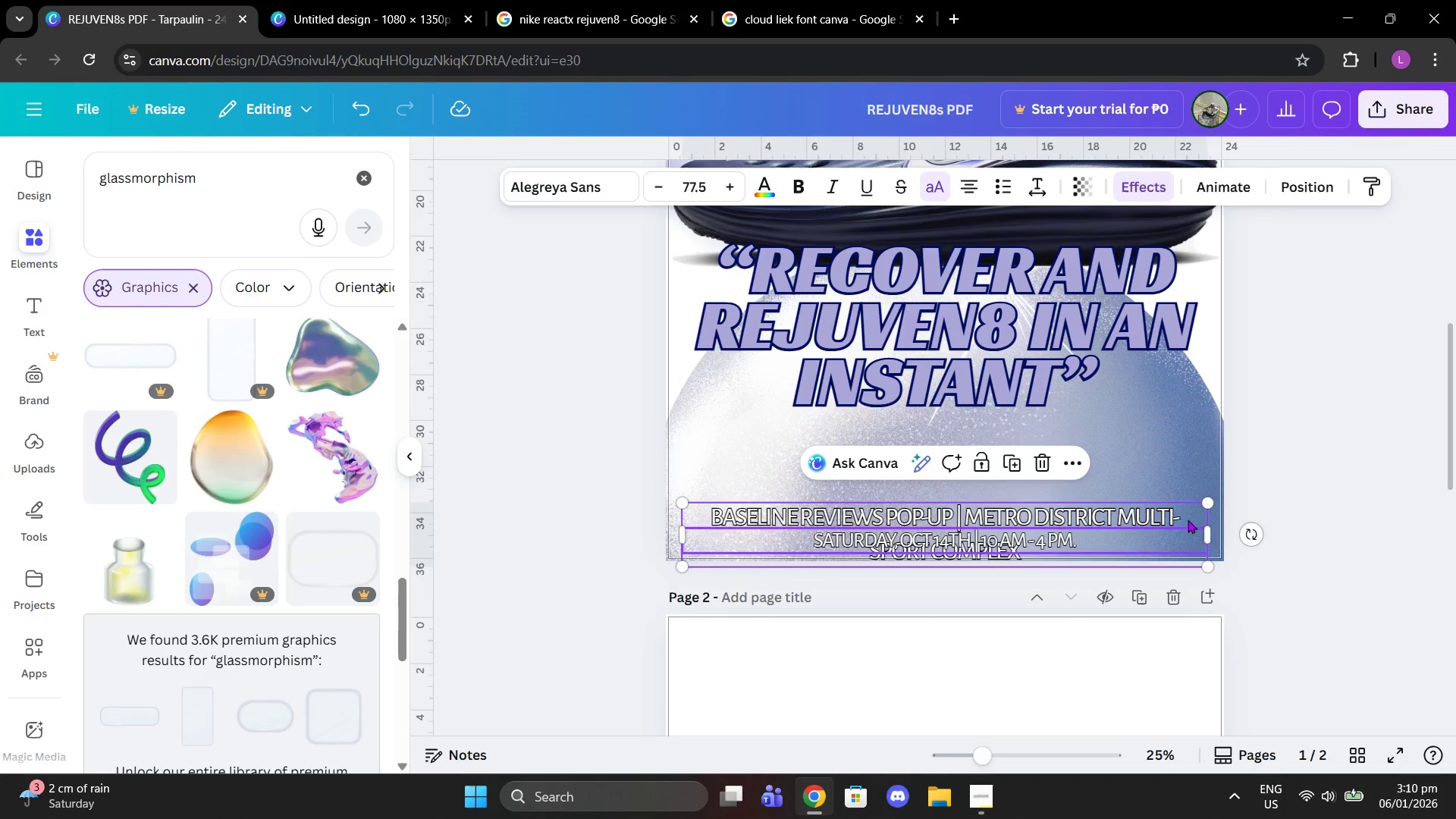 
left_click([1329, 429])
 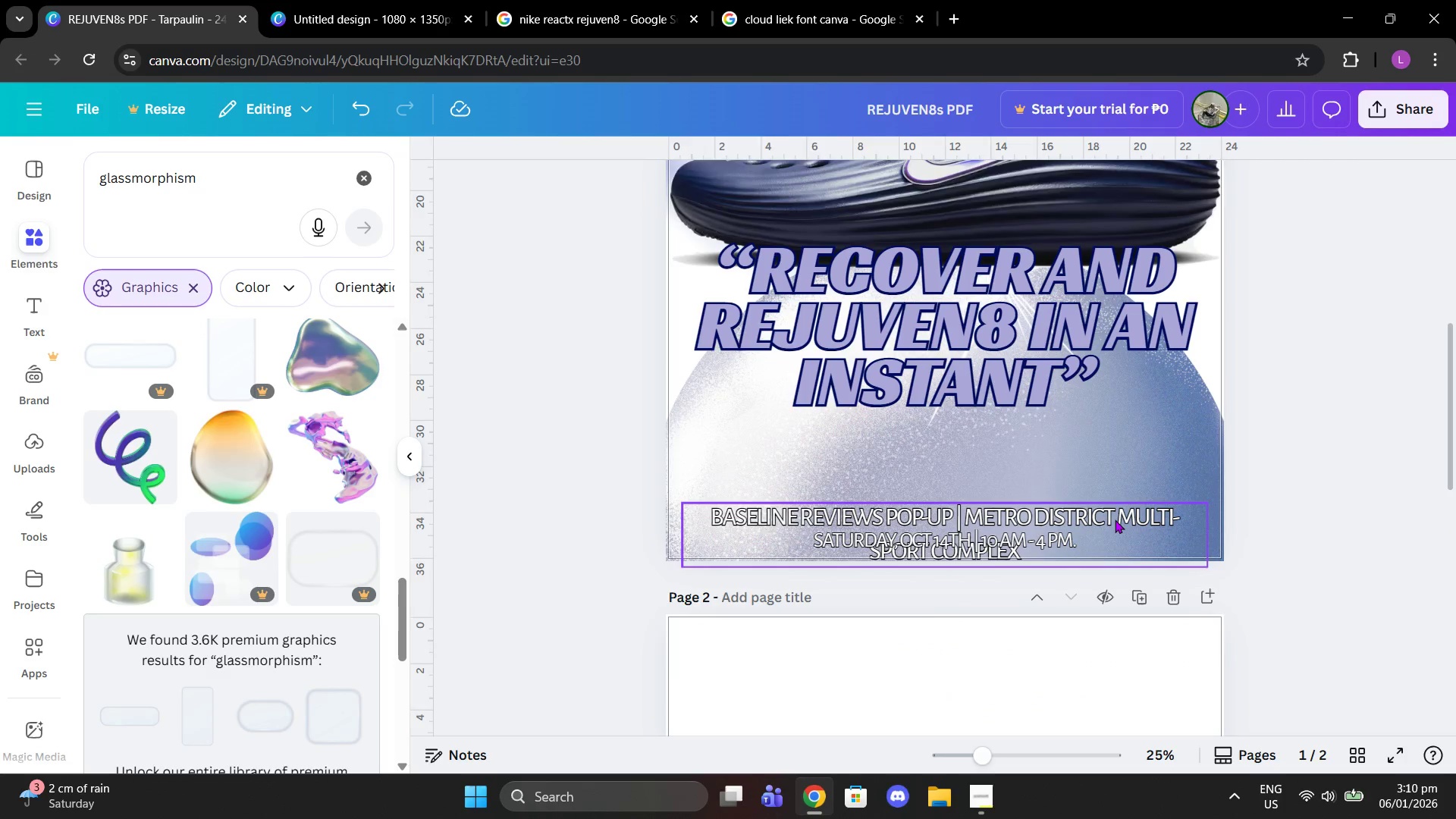 
left_click_drag(start_coordinate=[1115, 519], to_coordinate=[1116, 475])
 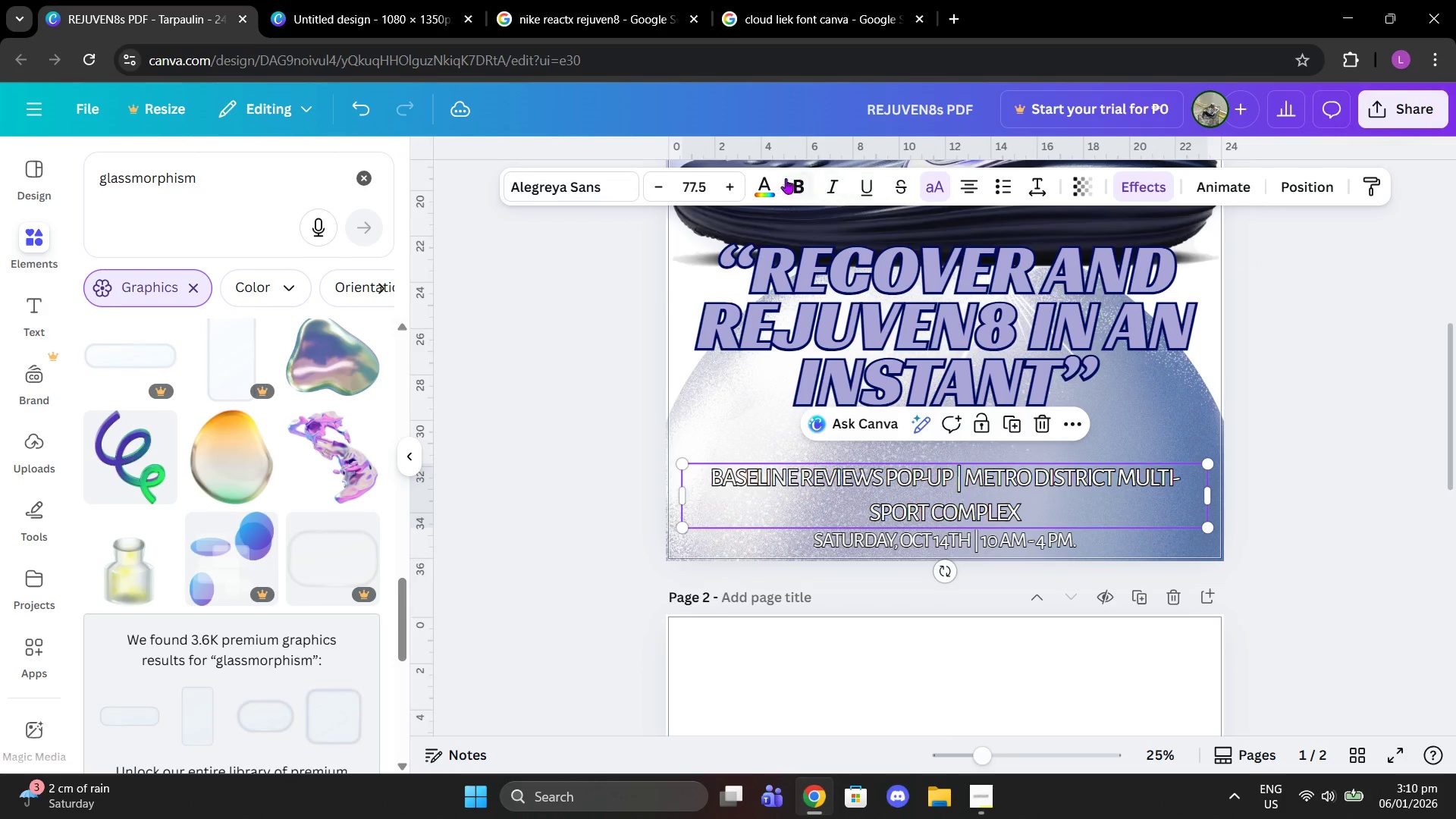 
left_click([771, 179])
 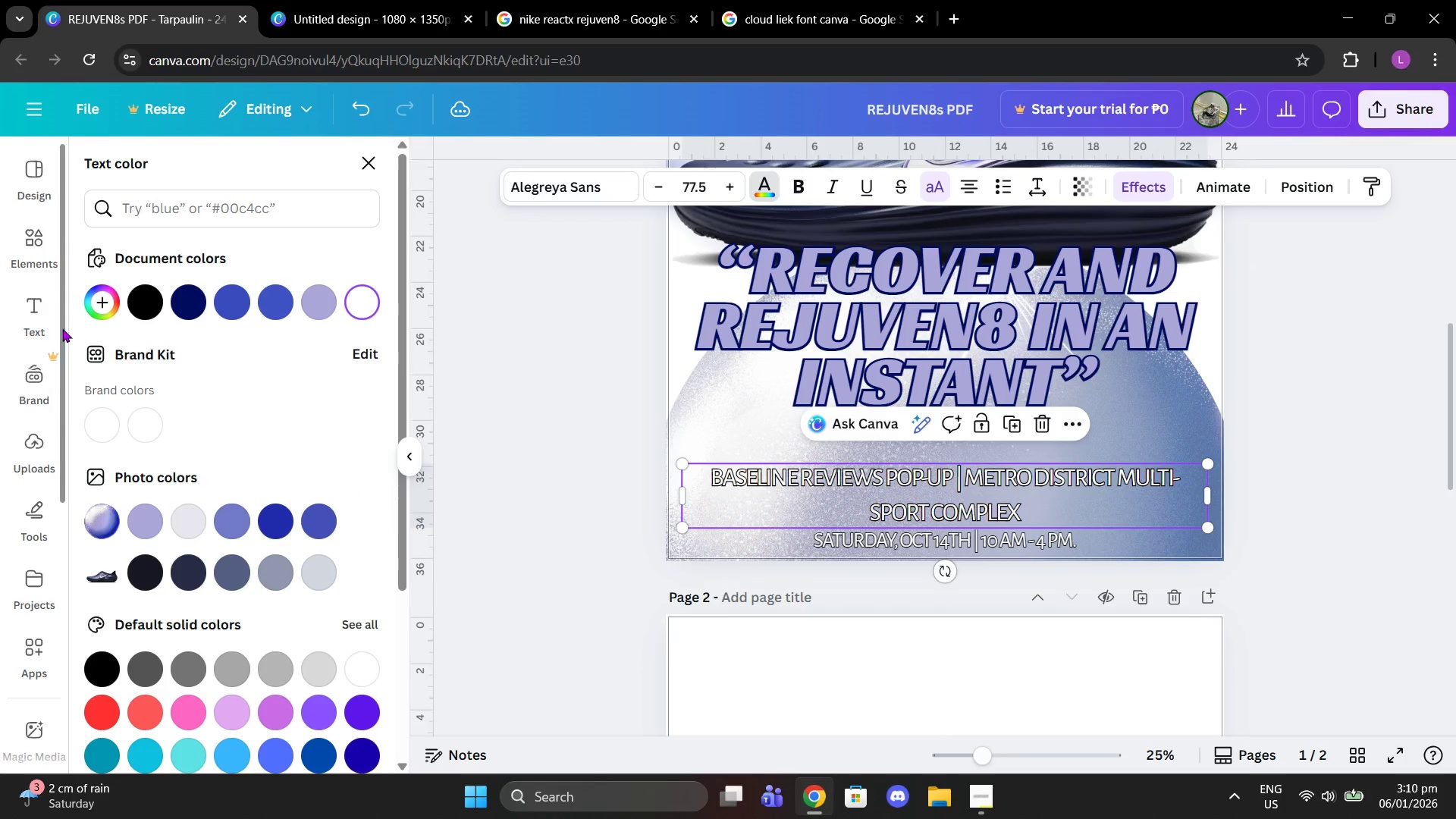 
left_click([139, 312])
 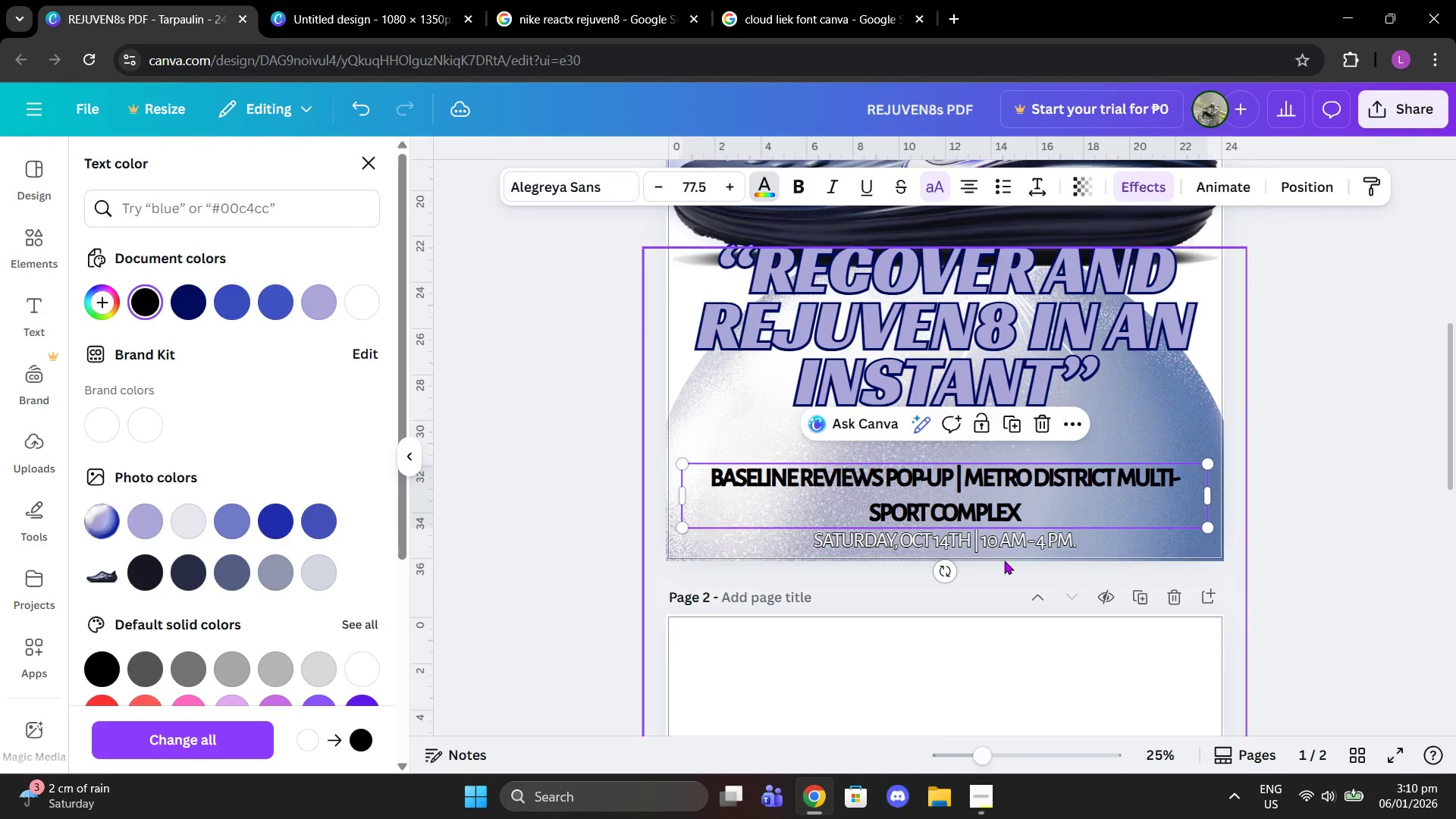 
left_click([981, 547])
 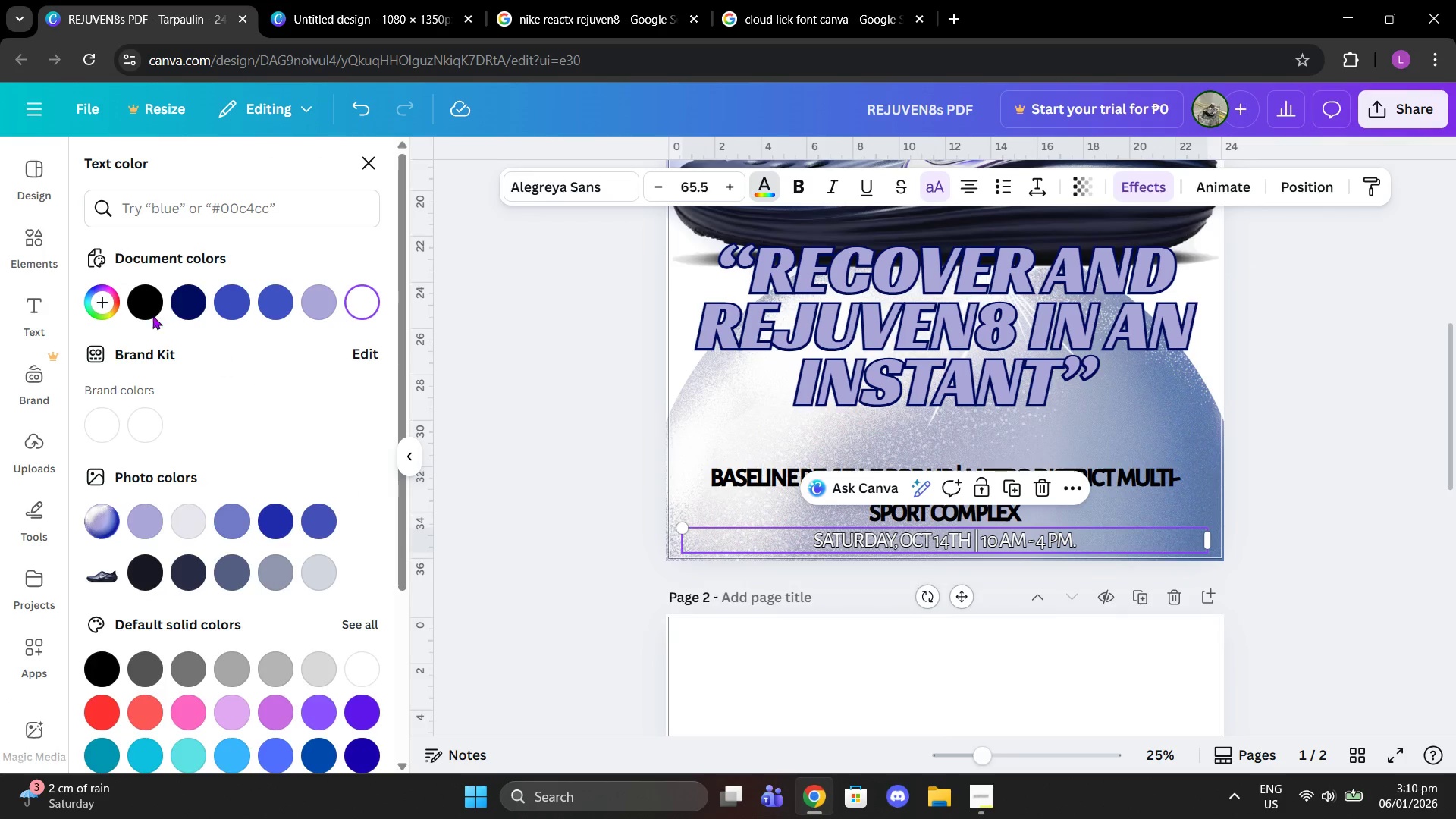 
left_click([145, 310])
 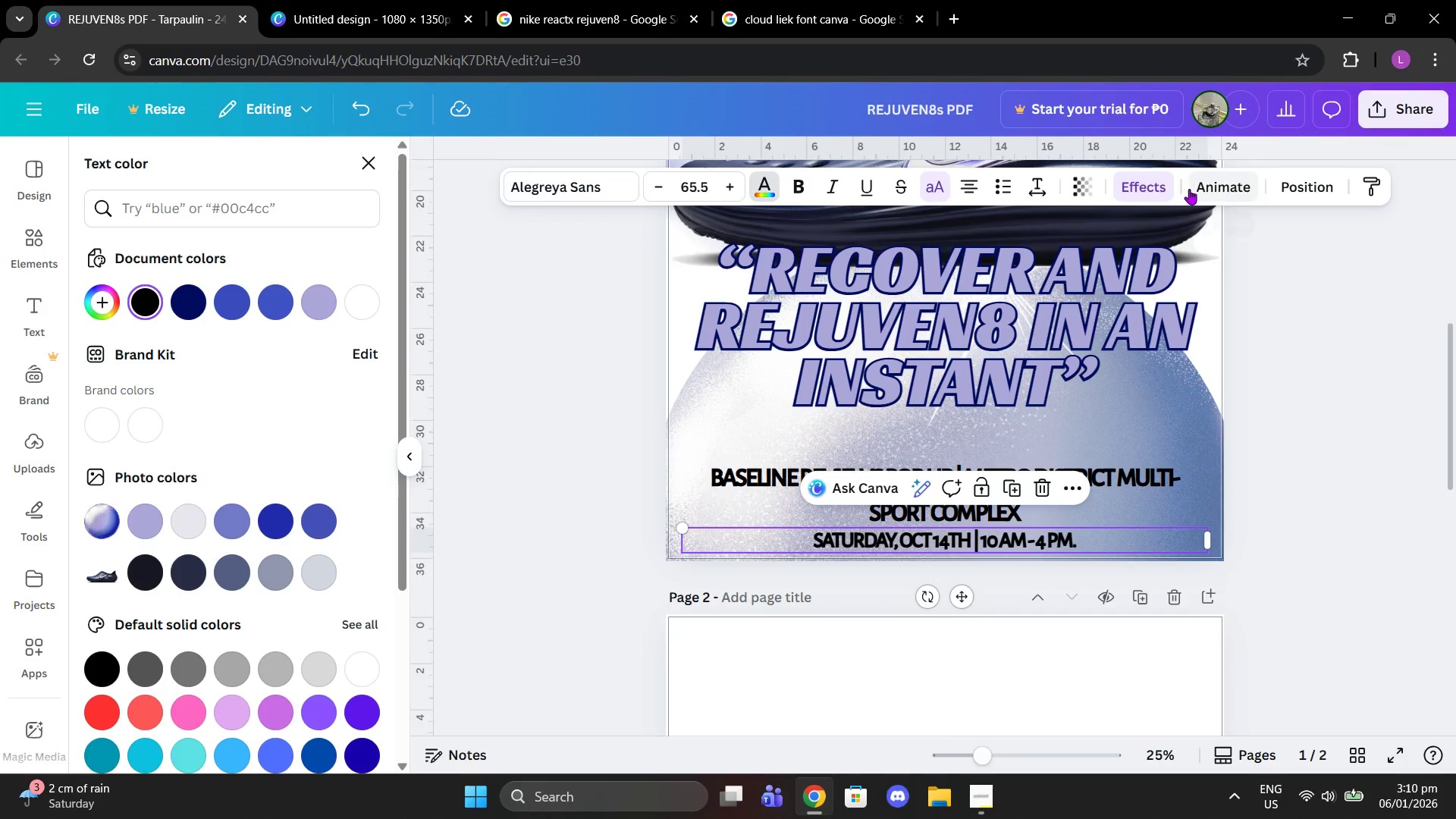 
left_click([1144, 184])
 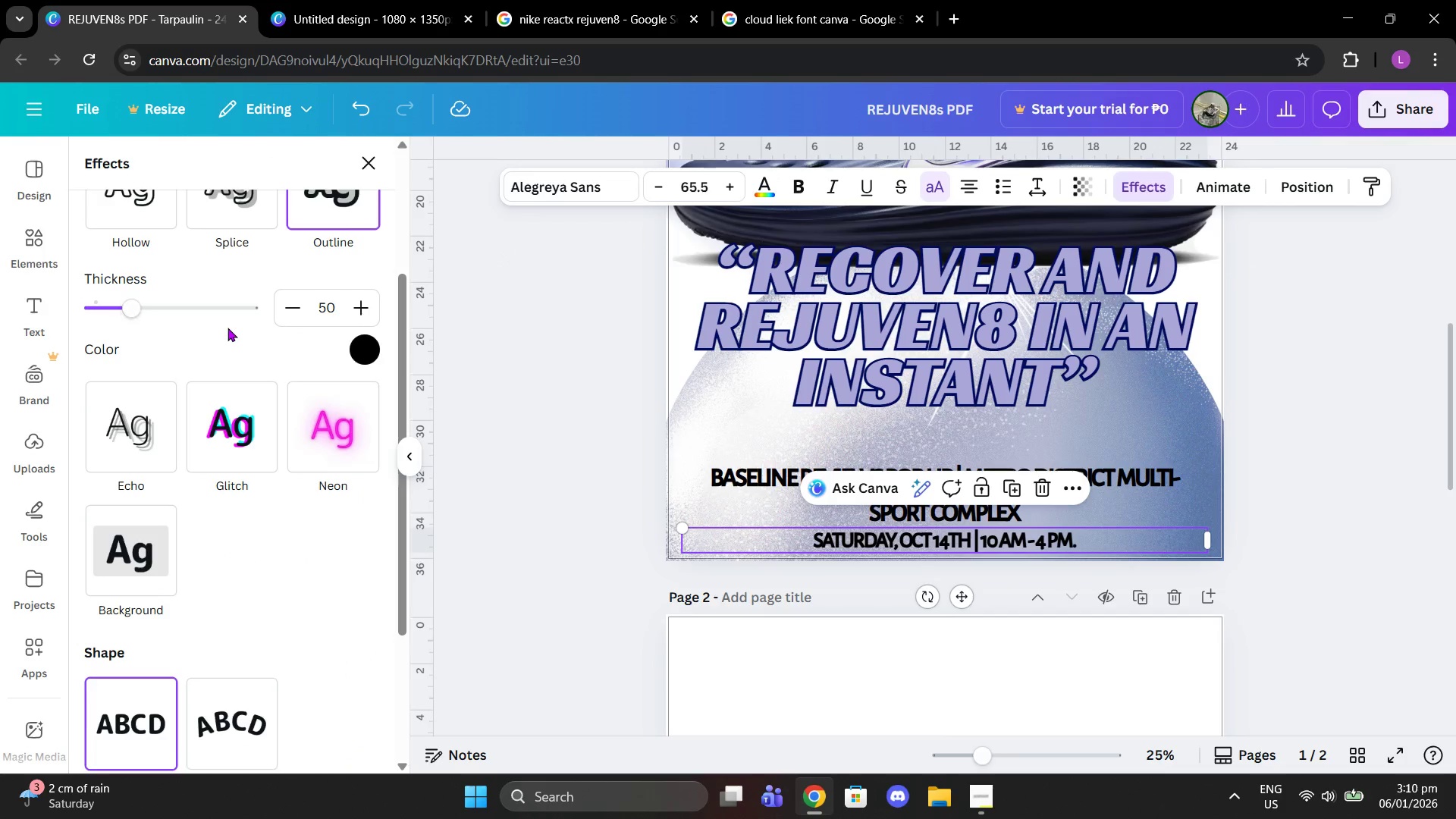 
scroll: coordinate [246, 303], scroll_direction: up, amount: 2.0
 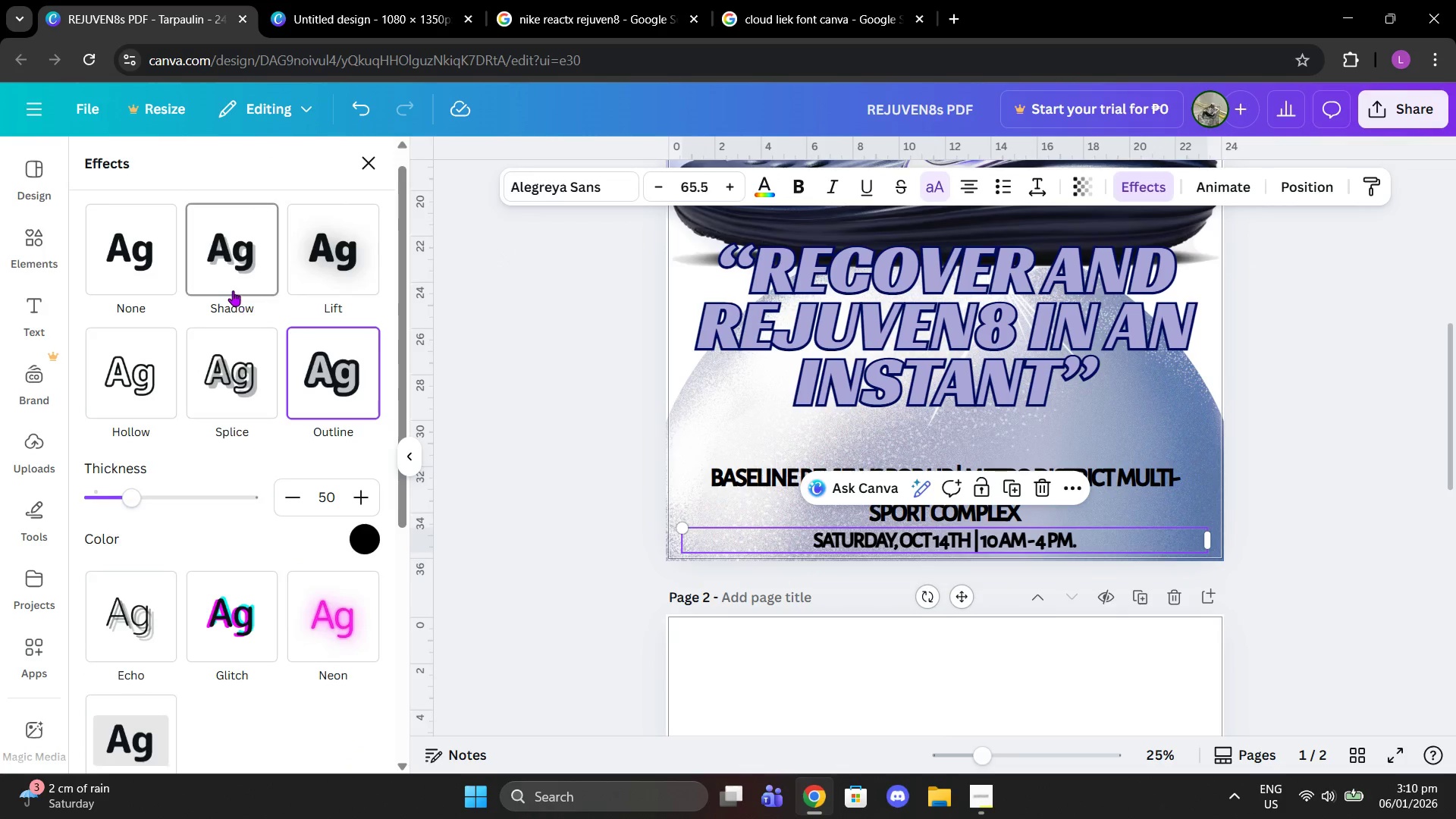 
left_click([233, 290])
 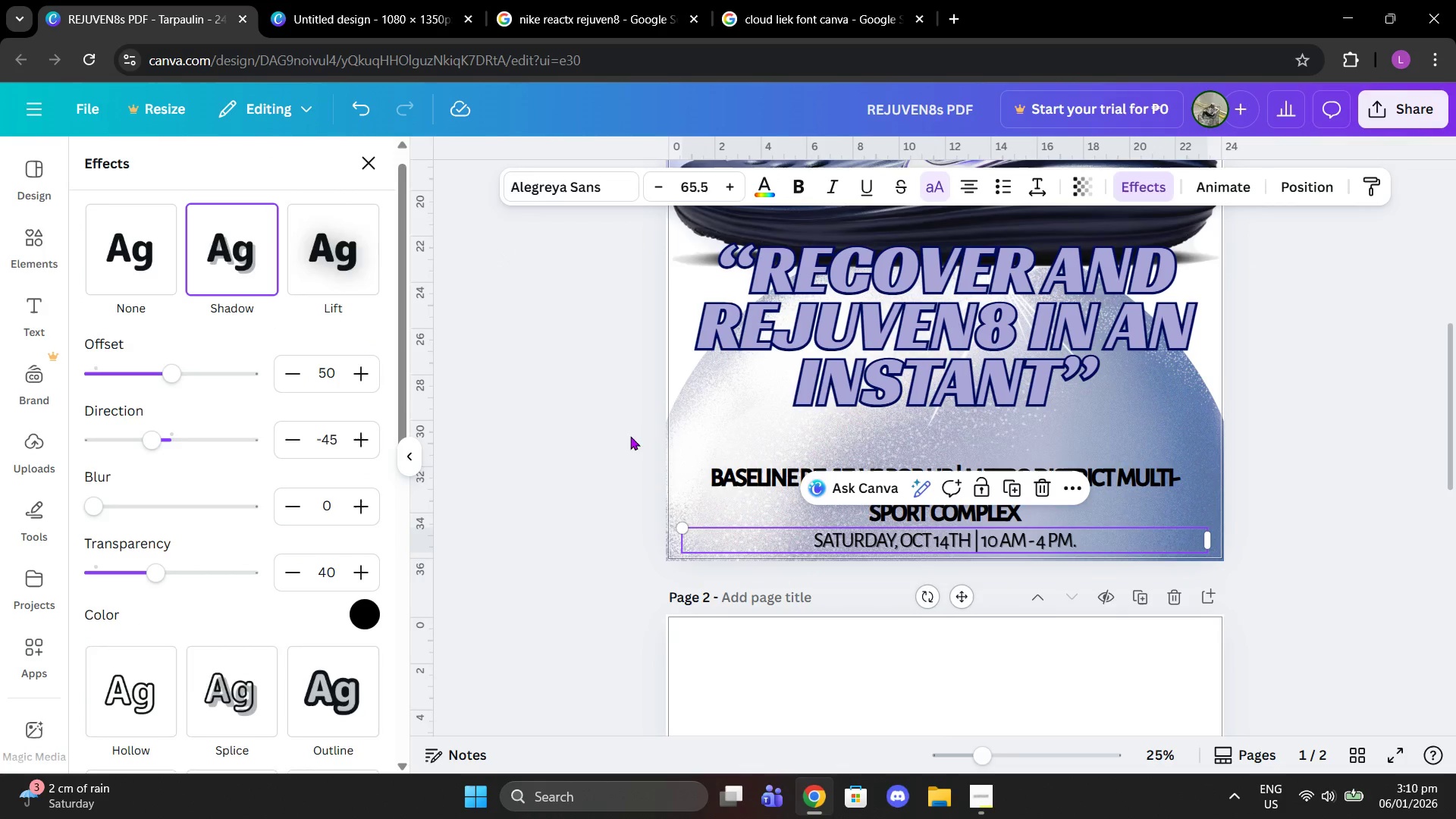 
left_click([725, 476])
 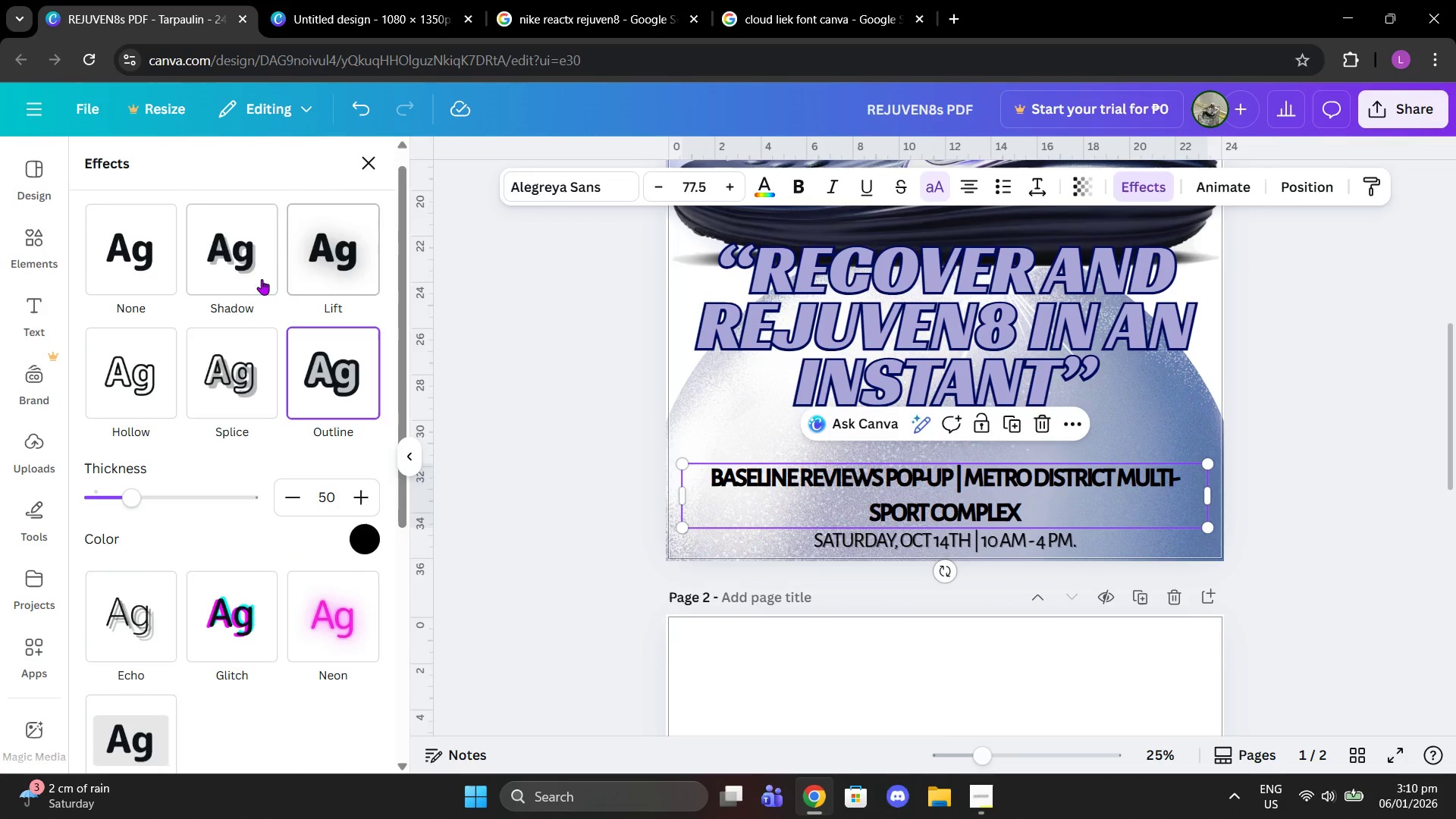 
left_click([259, 278])
 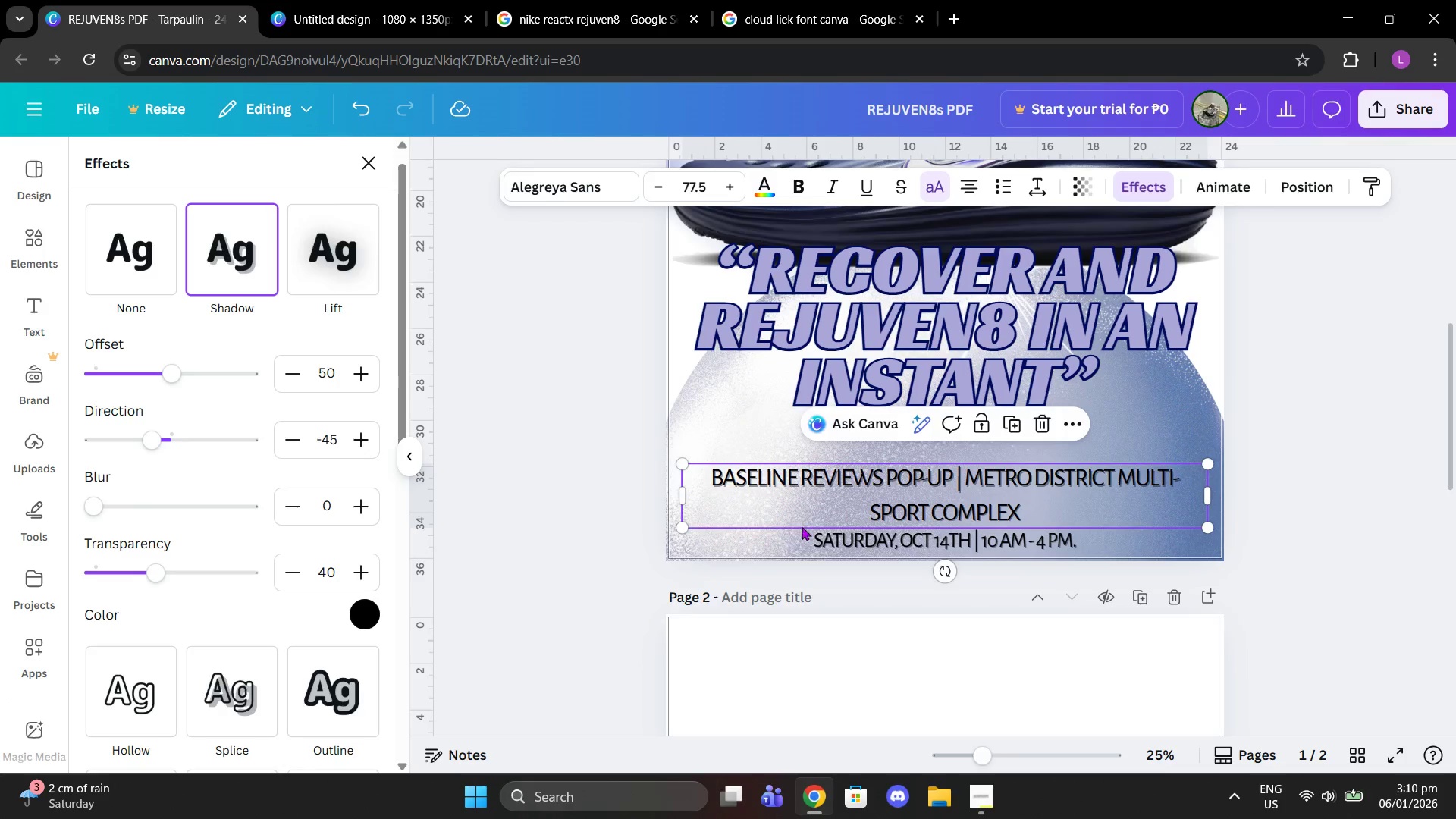 
left_click([820, 535])
 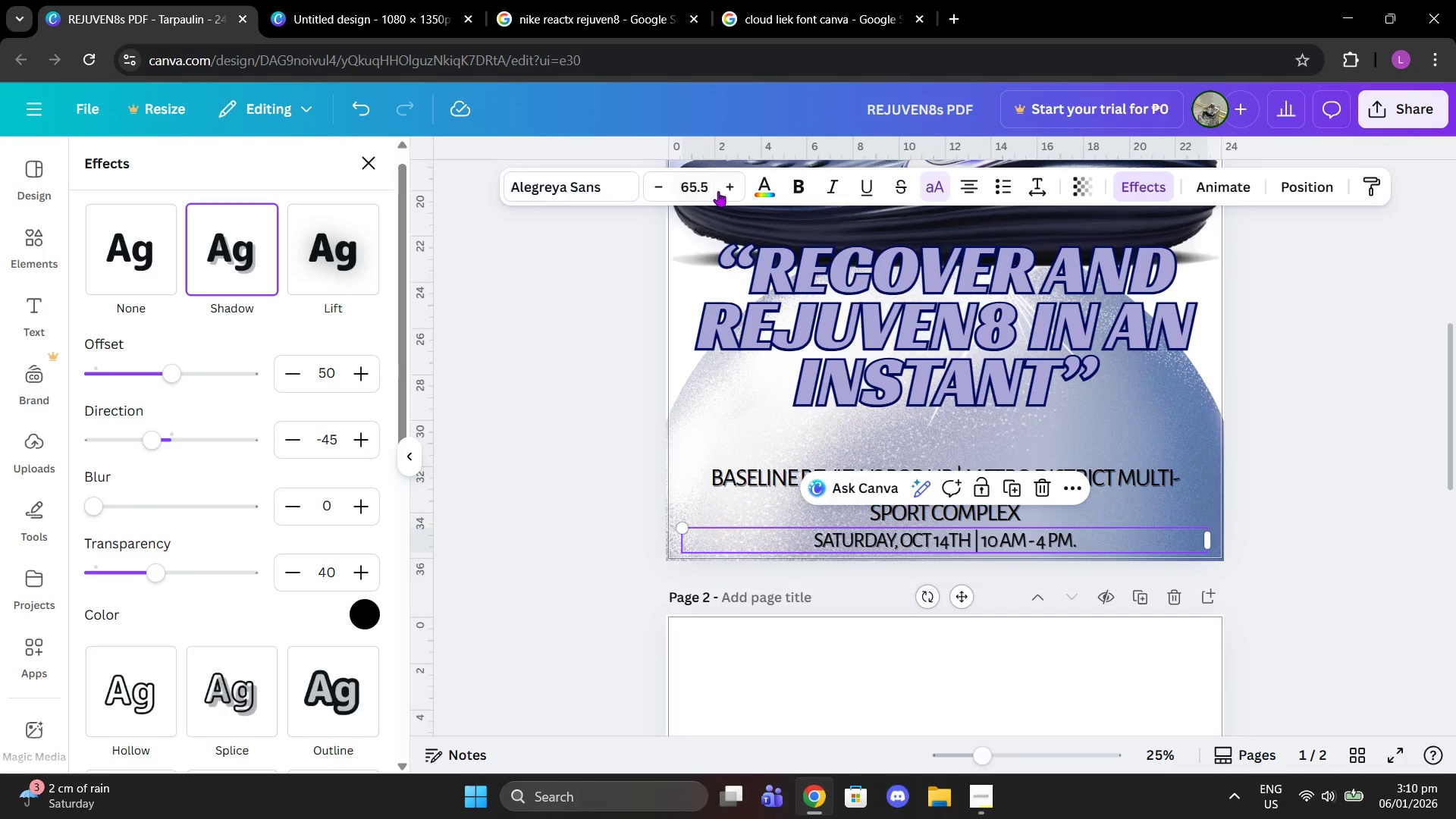 
left_click([707, 187])
 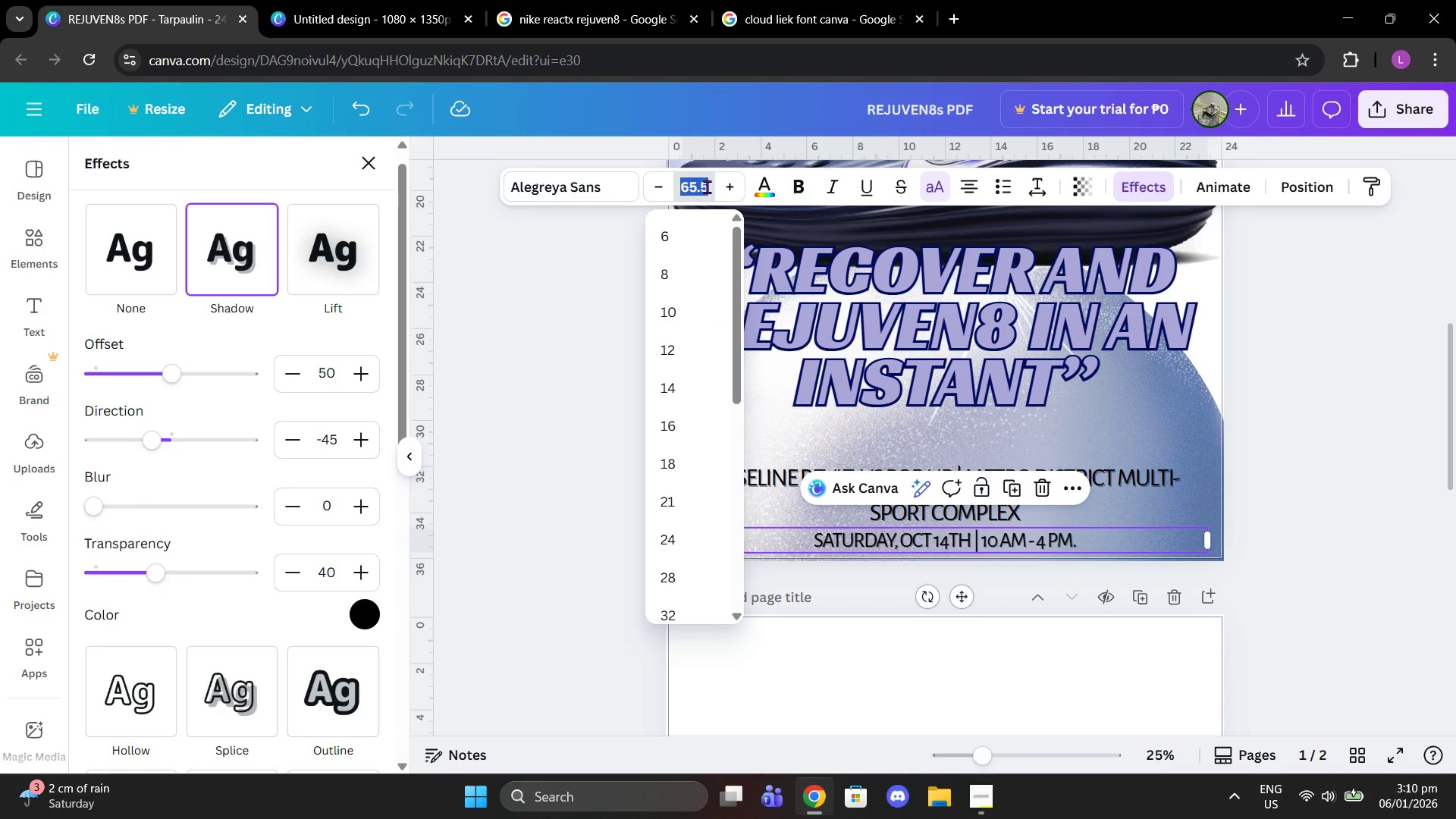 
type(65)
 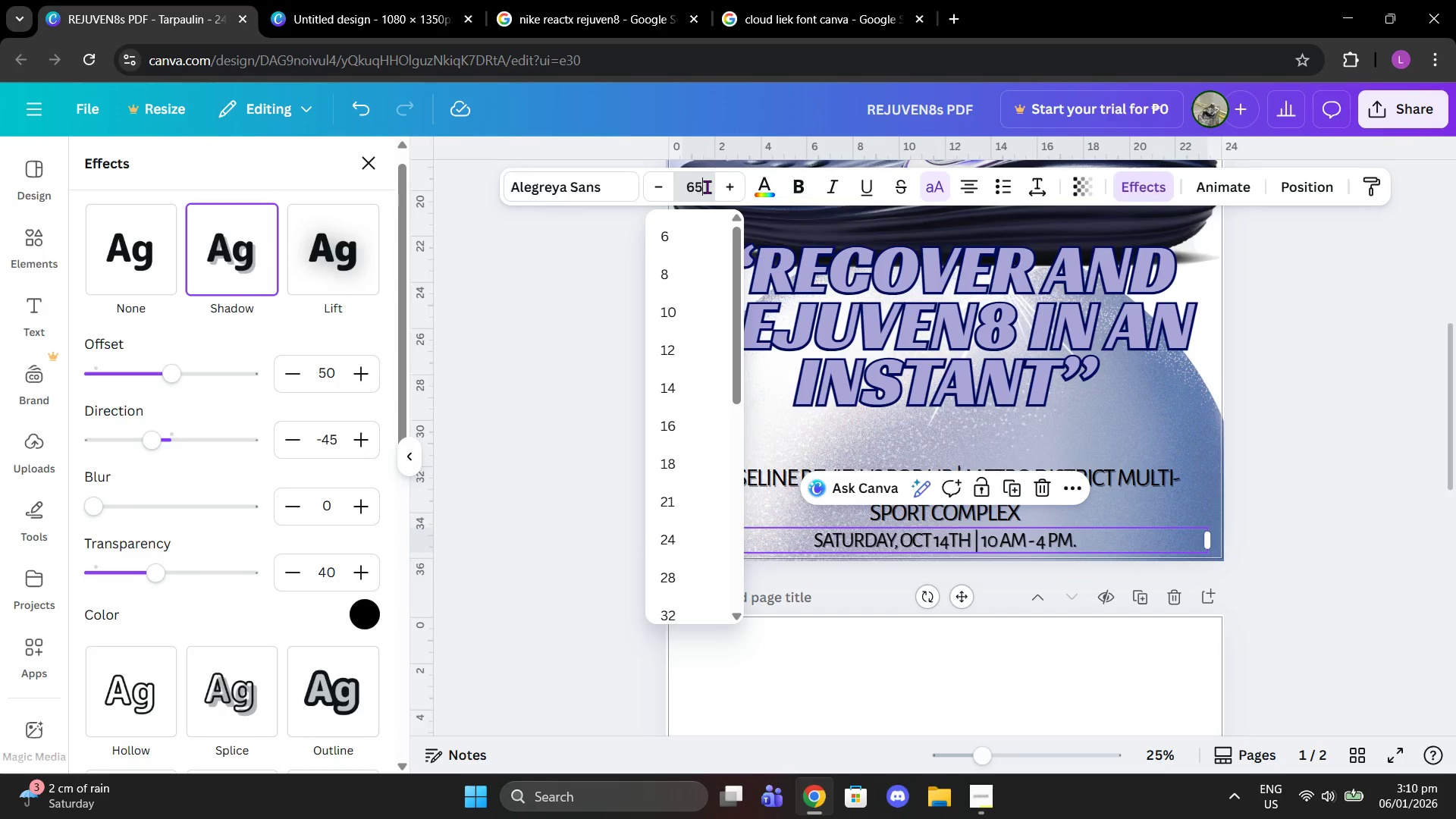 
key(Enter)
 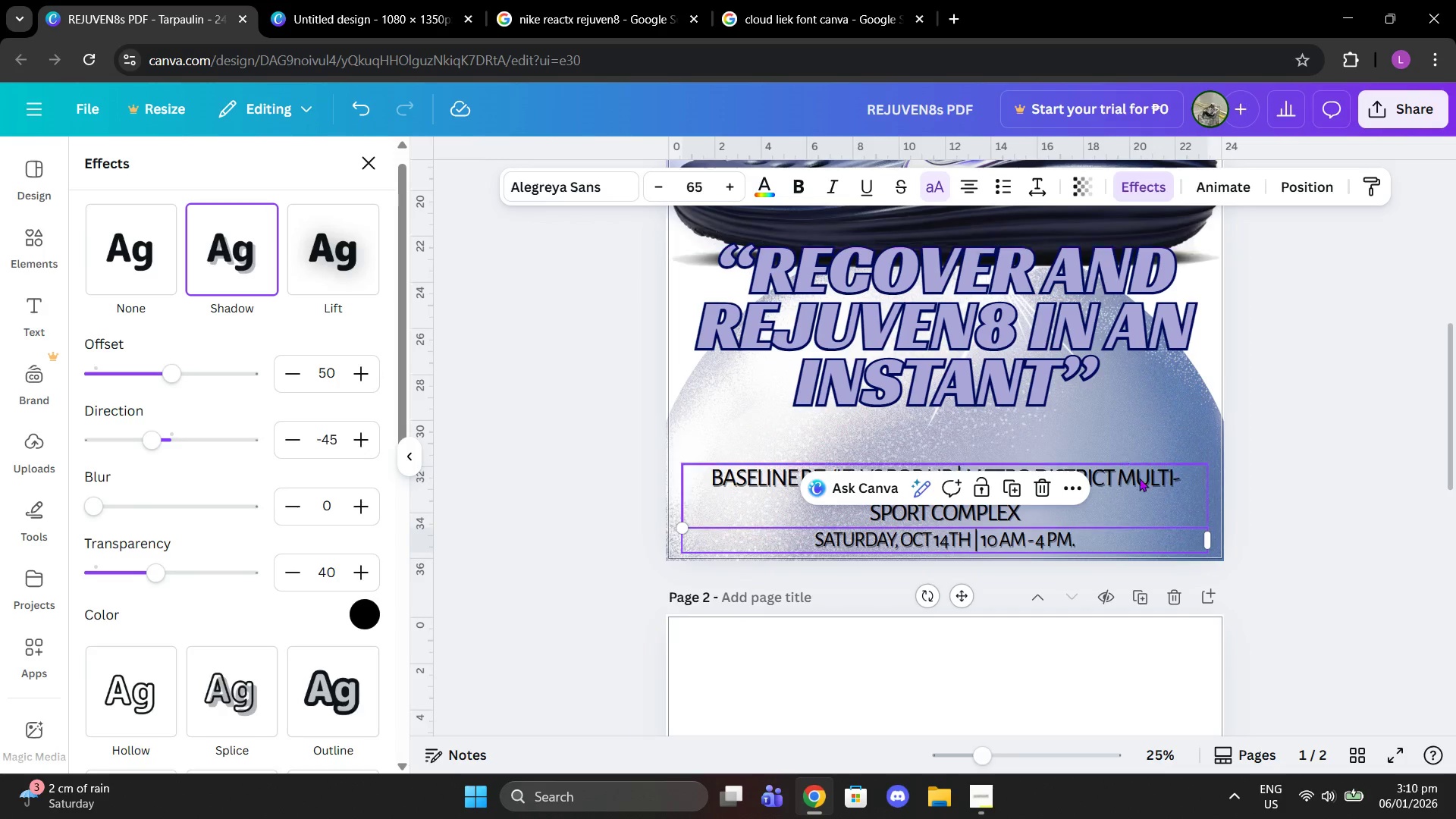 
left_click([1141, 499])
 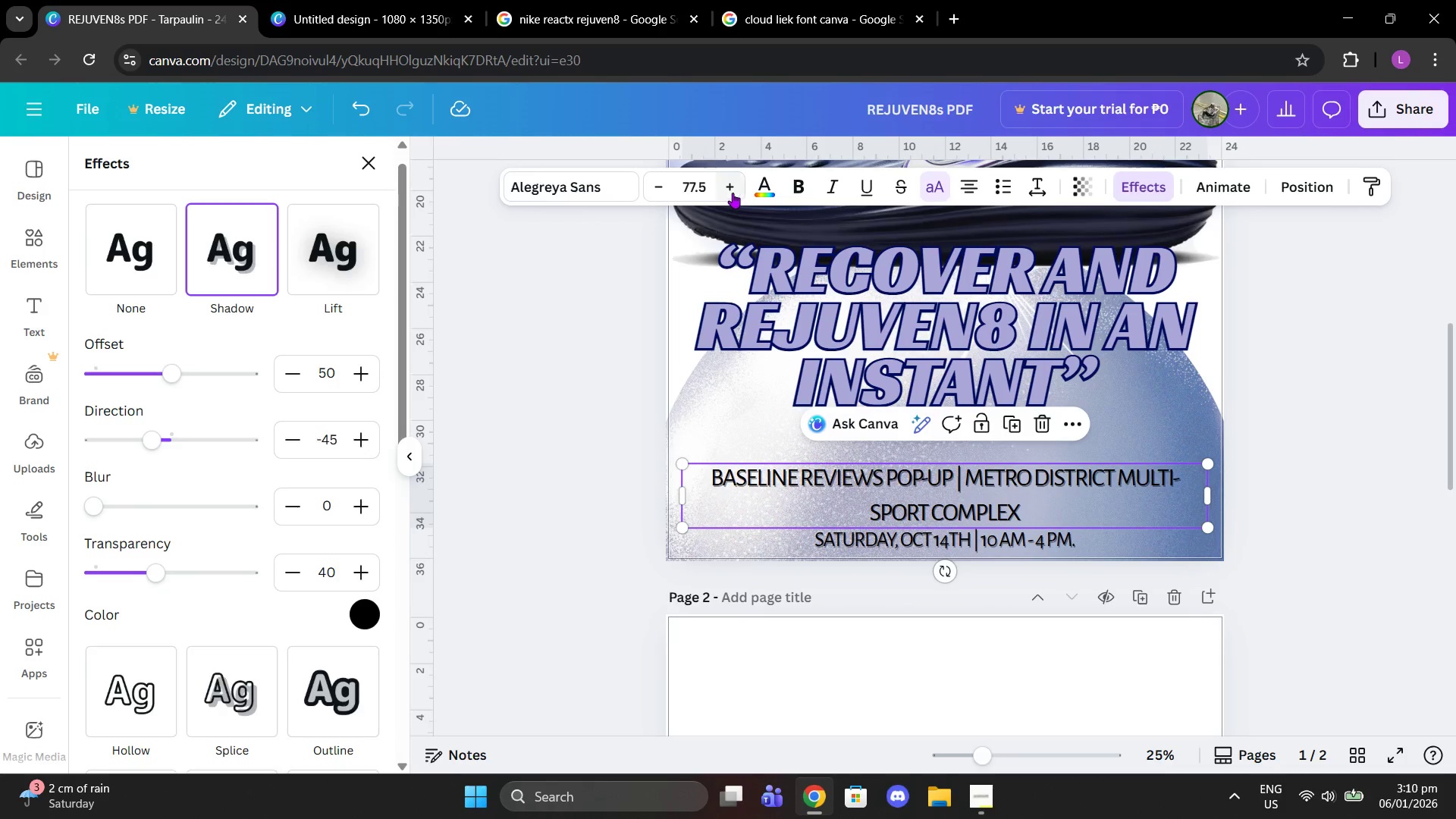 
left_click([713, 188])
 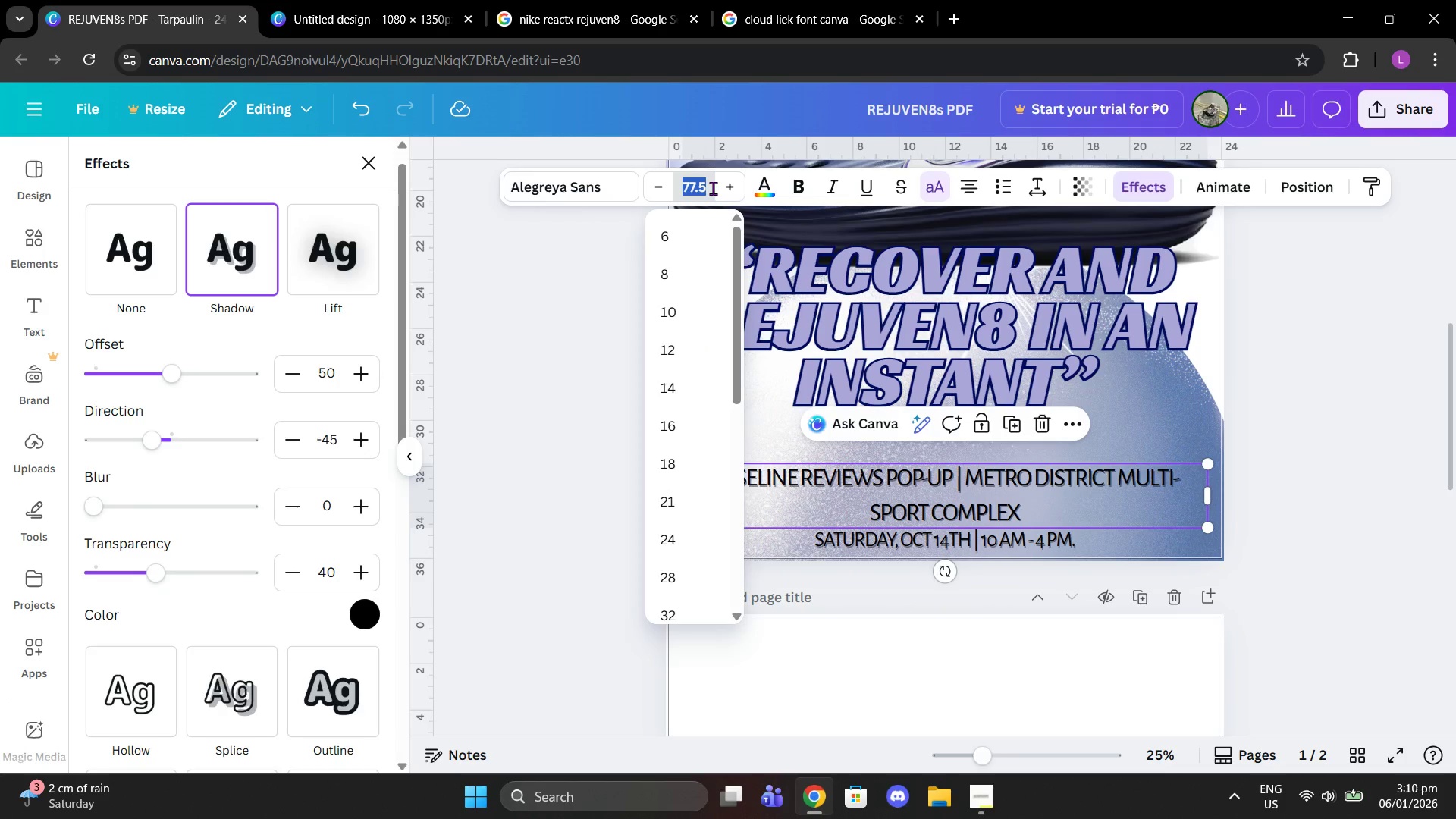 
type(65)
 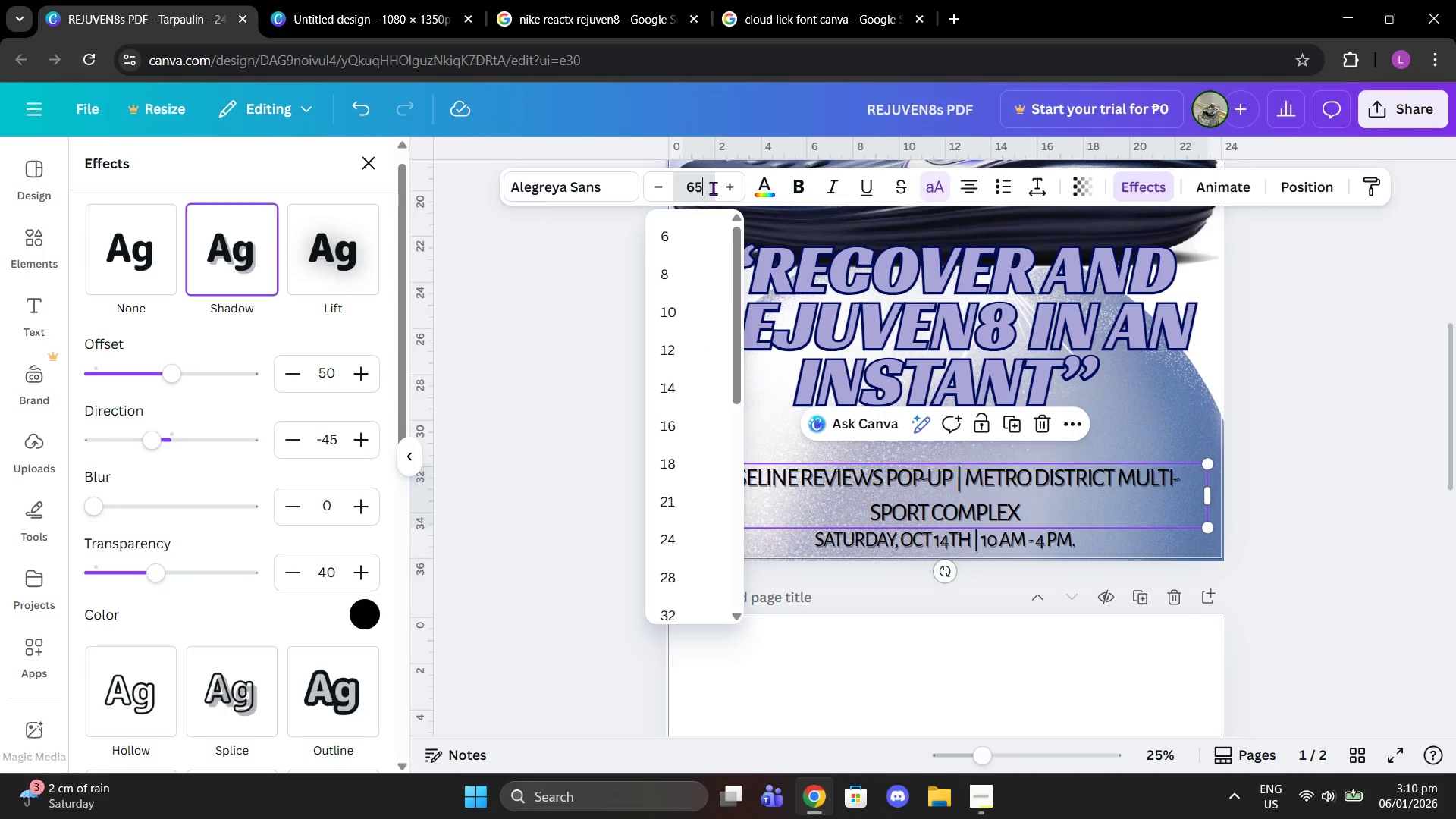 
key(Enter)
 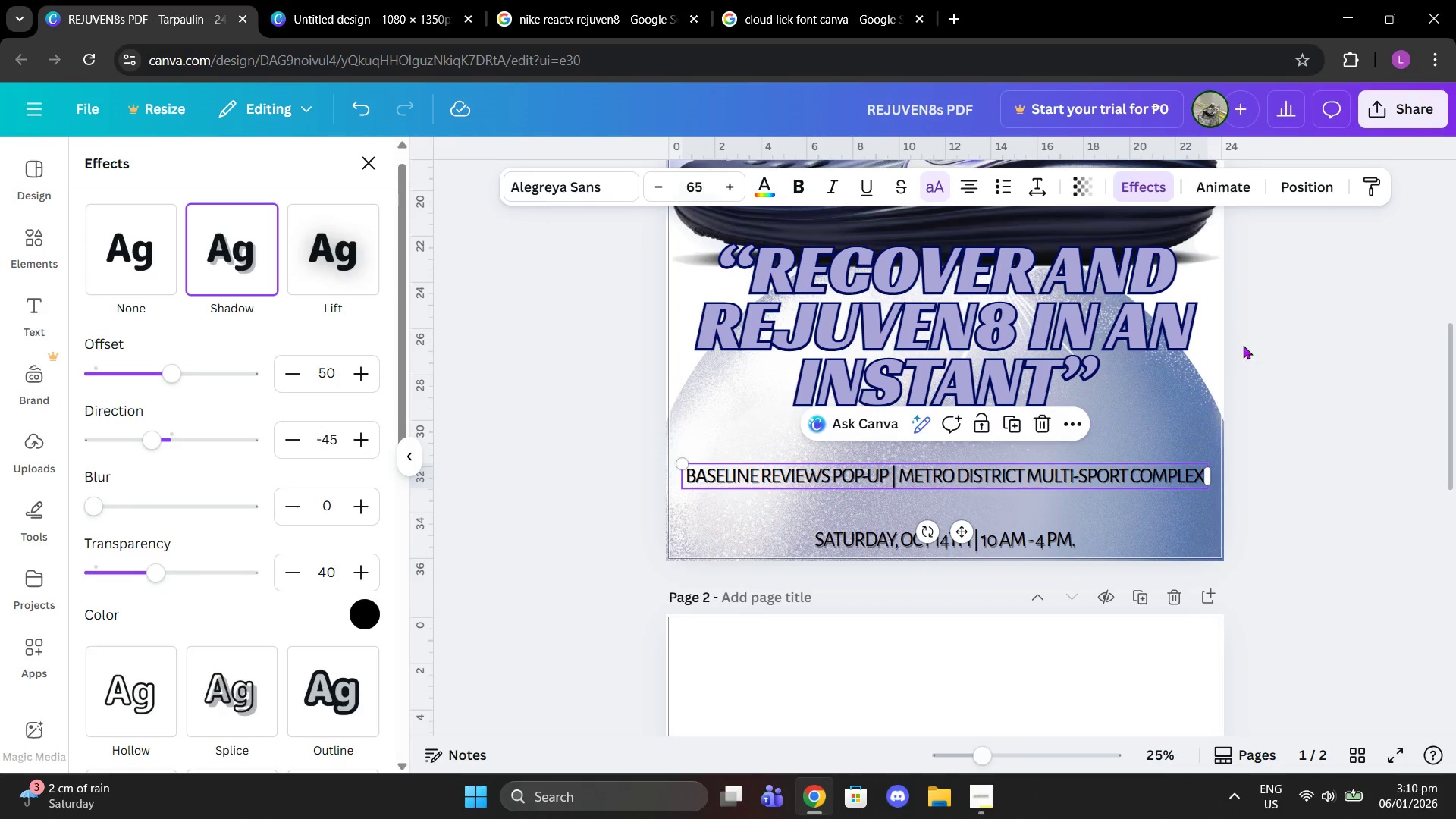 
left_click([1357, 467])
 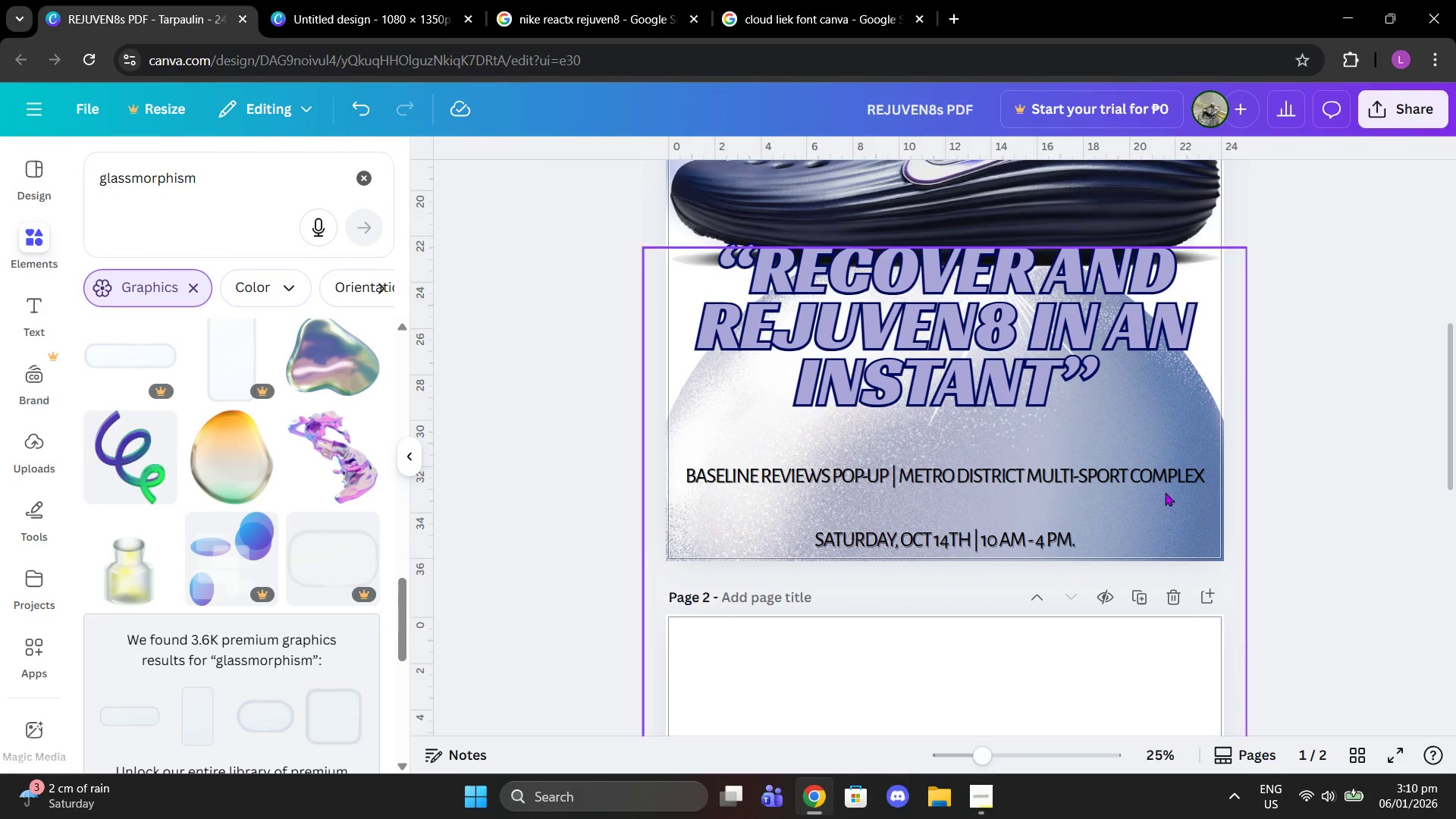 
left_click_drag(start_coordinate=[1141, 474], to_coordinate=[1144, 512])
 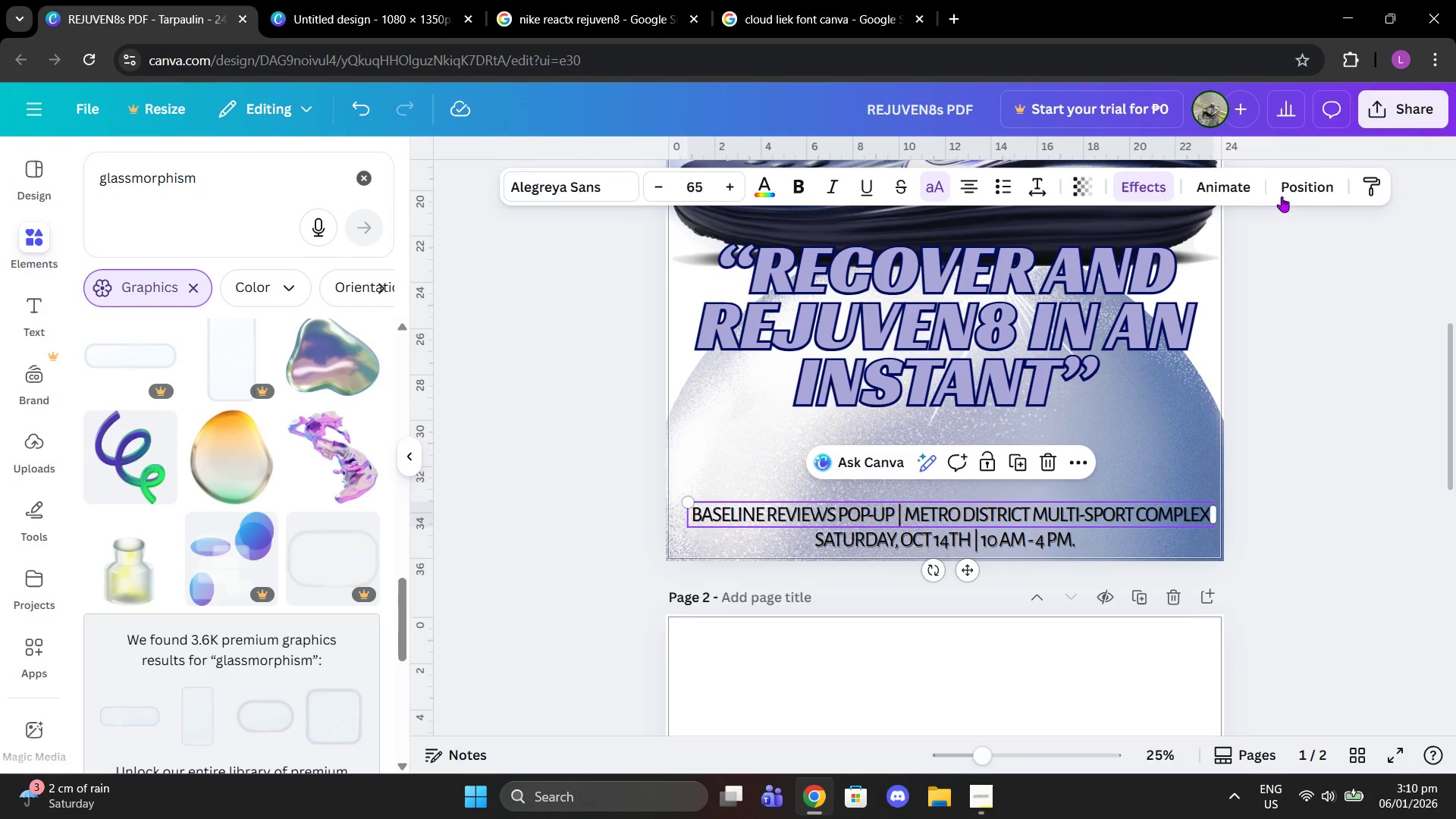 
left_click([1280, 190])
 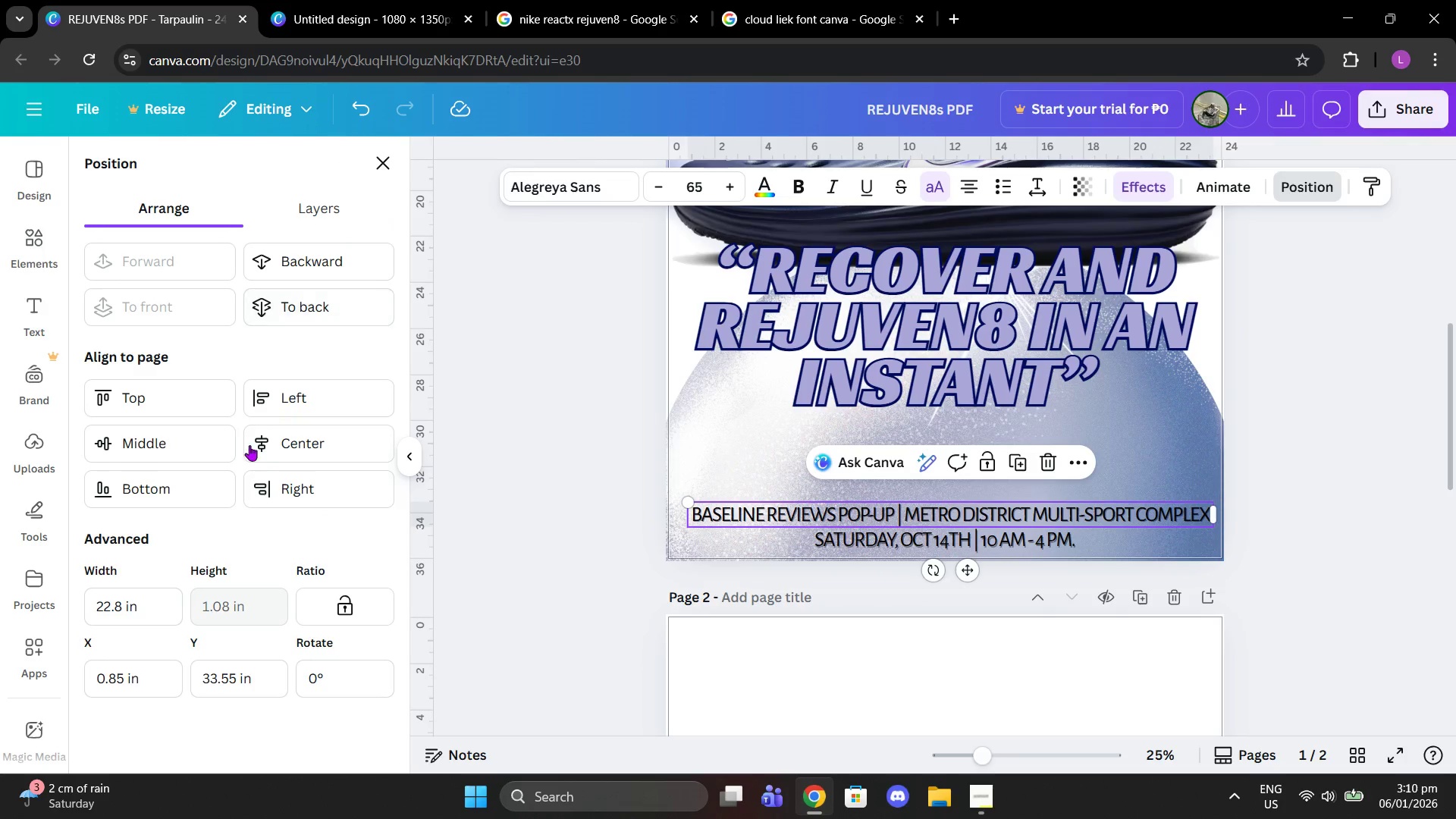 
left_click([259, 451])
 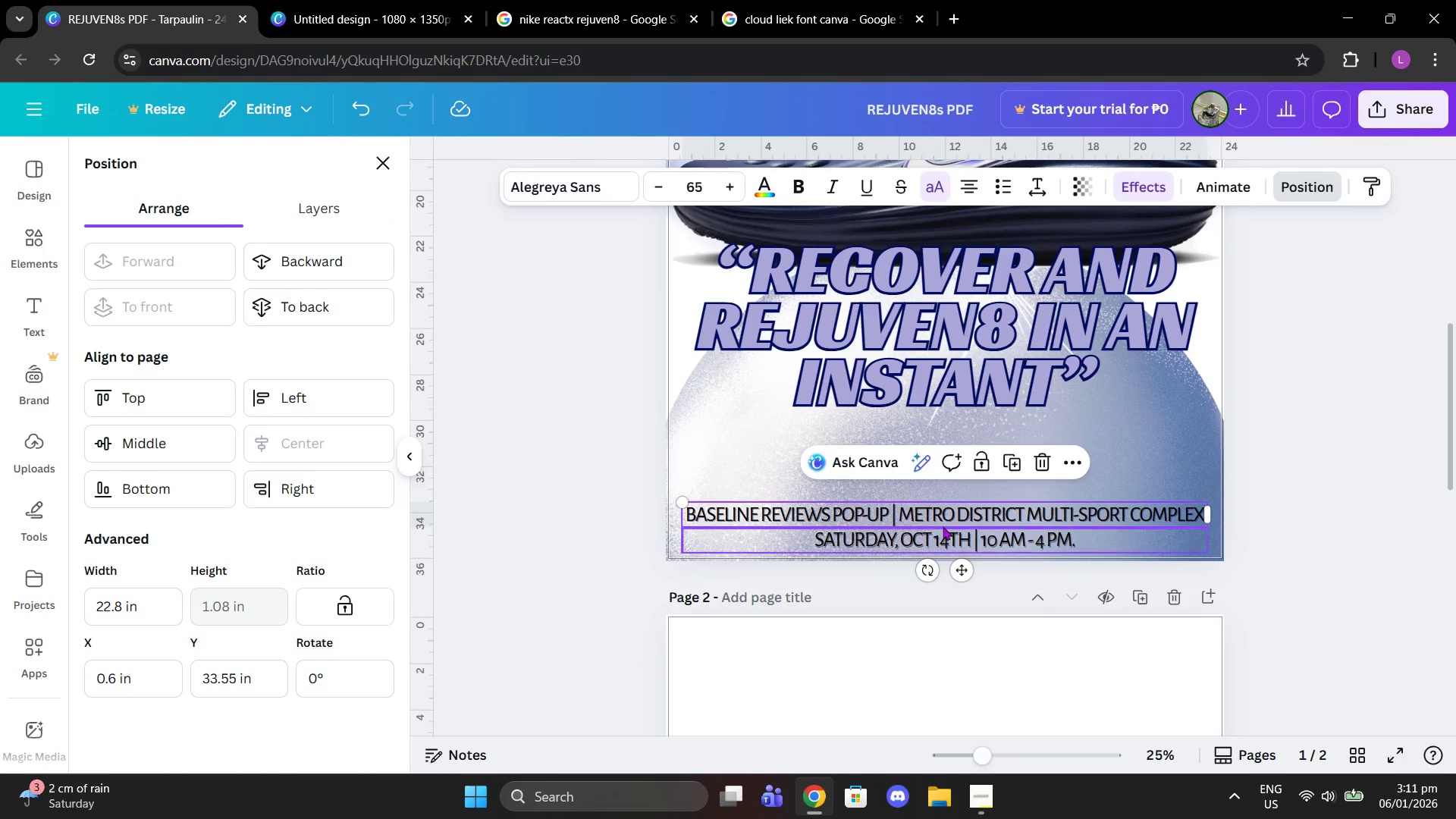 
left_click([937, 527])
 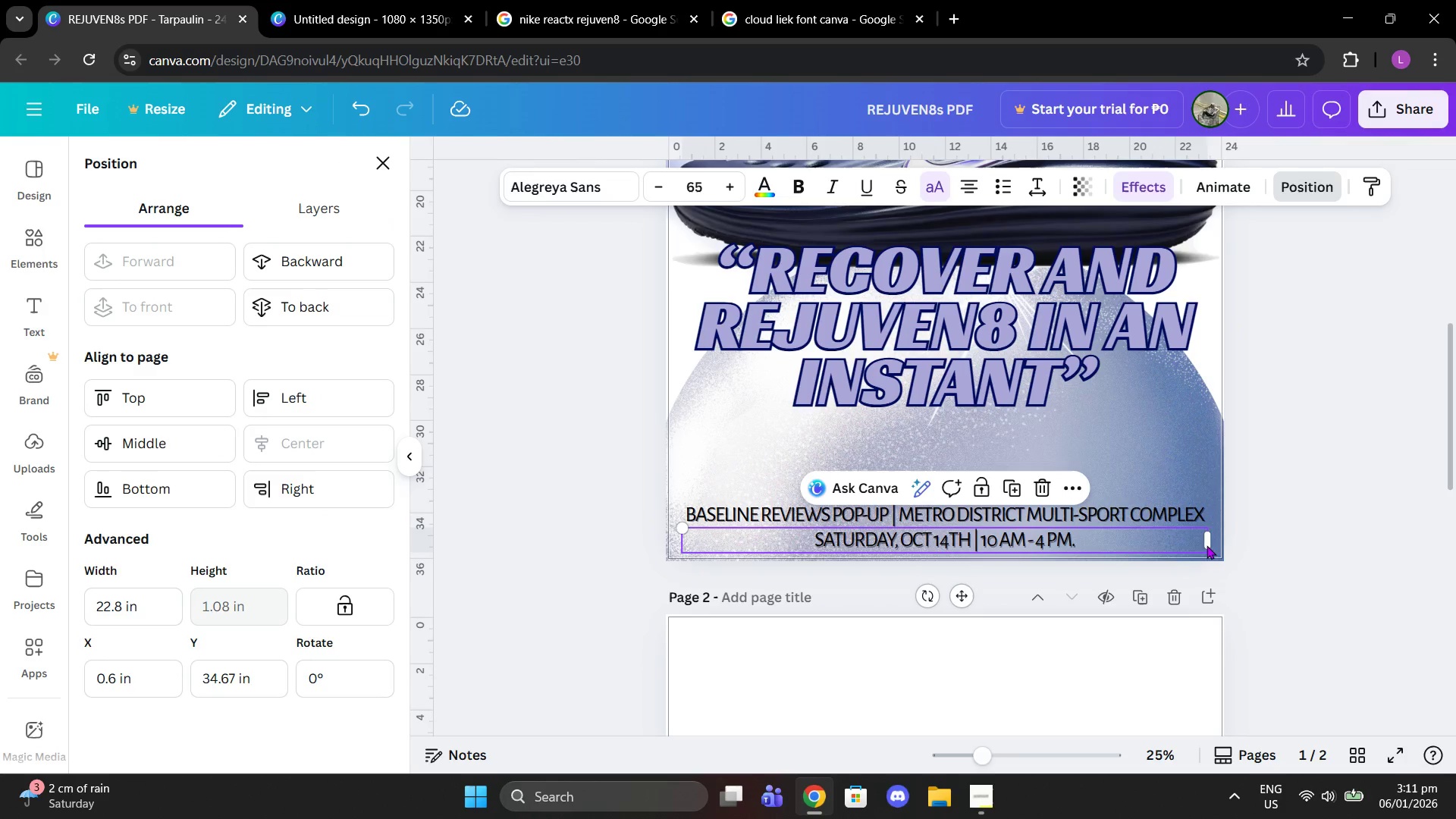 
left_click_drag(start_coordinate=[1209, 541], to_coordinate=[949, 536])
 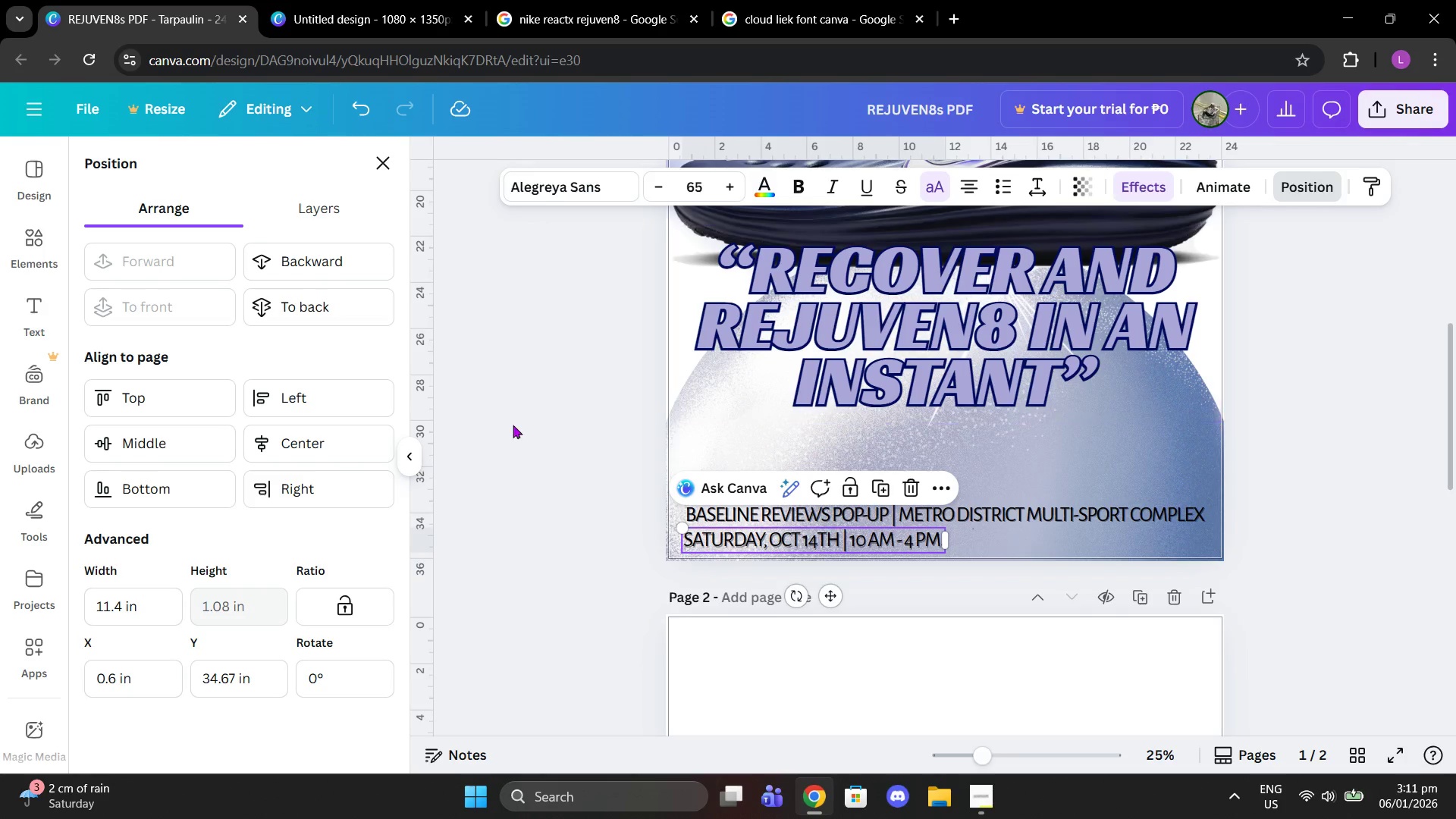 
left_click([325, 445])
 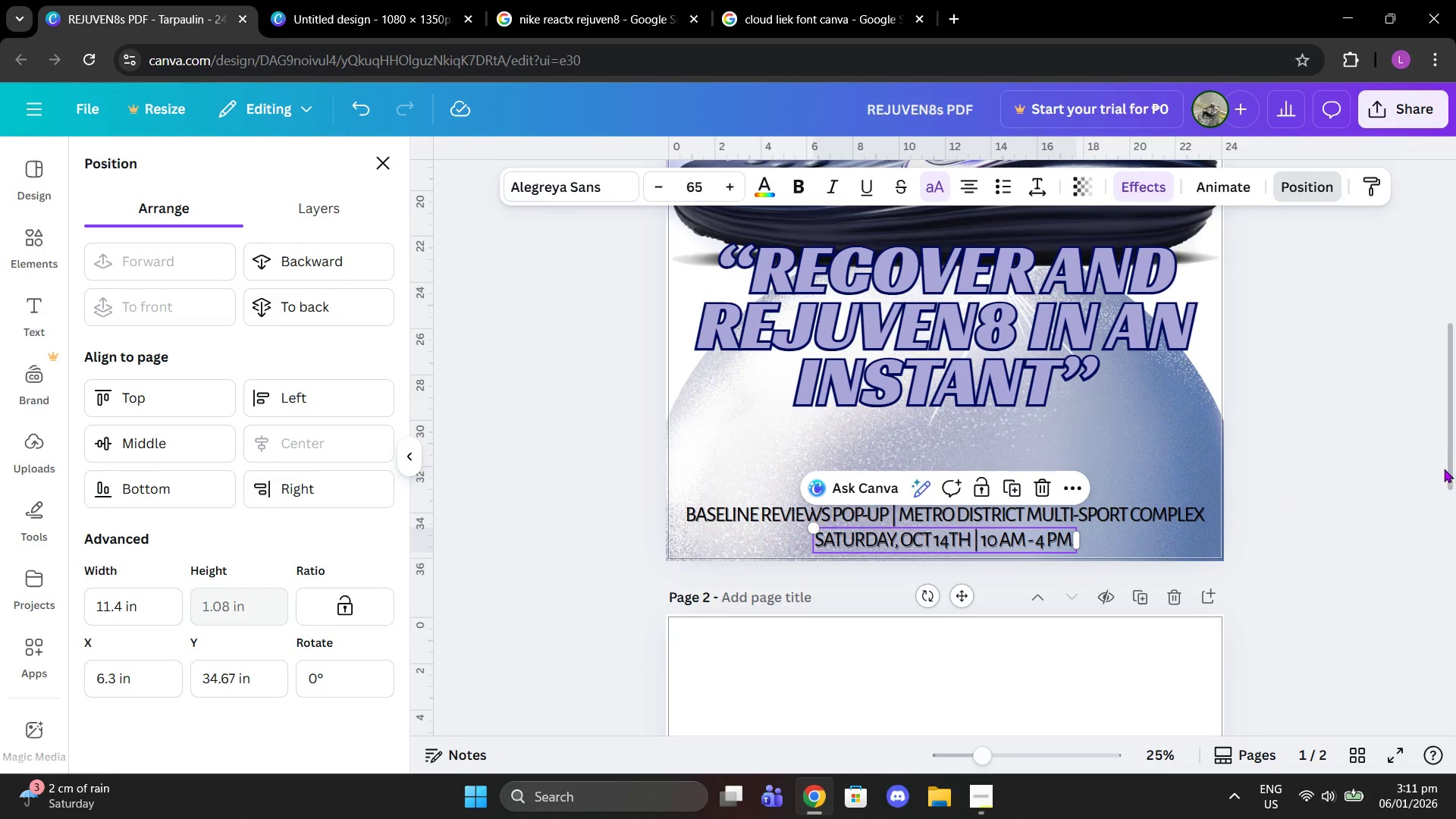 
double_click([1378, 453])
 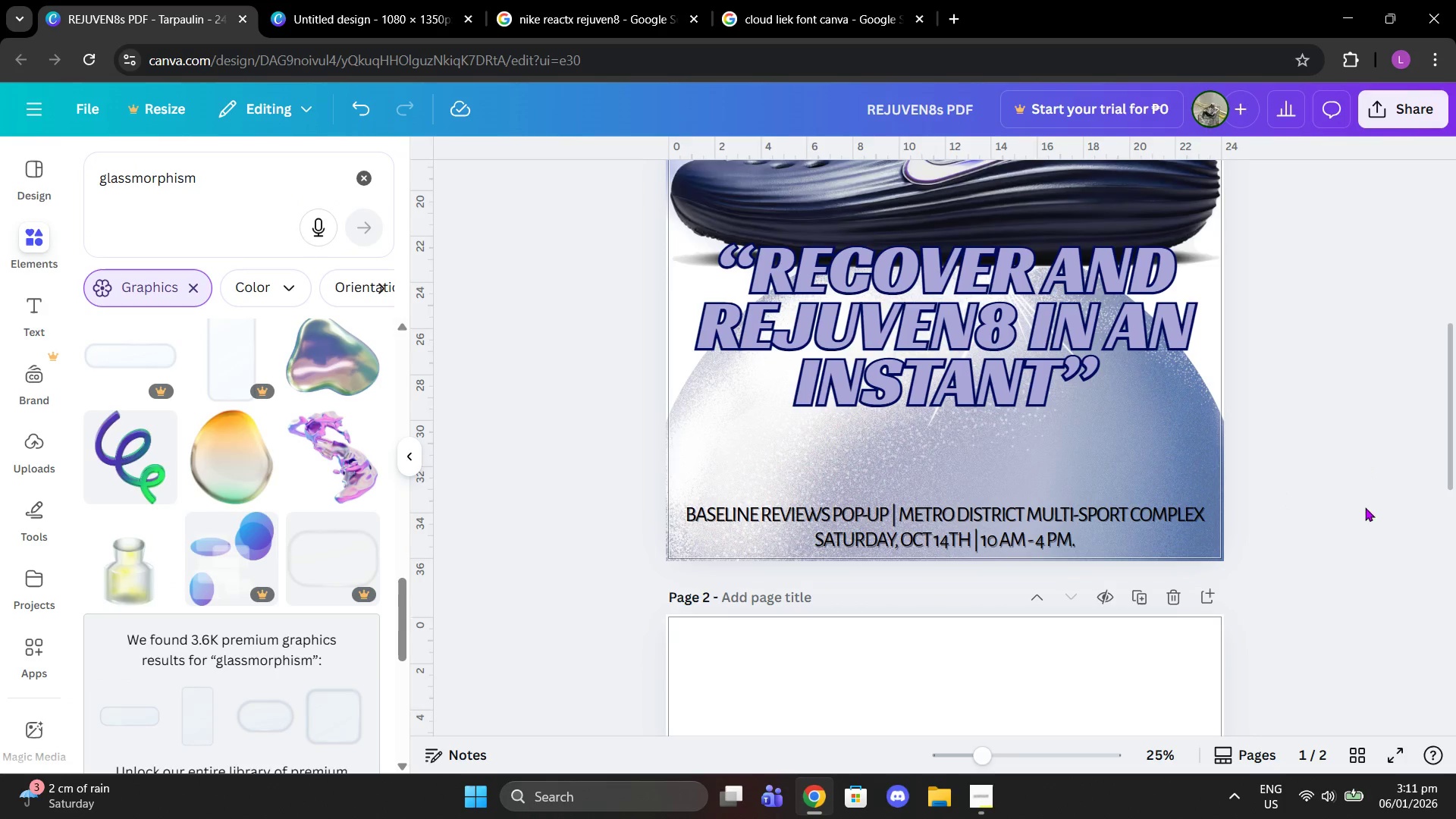 
scroll: coordinate [1239, 527], scroll_direction: up, amount: 4.0
 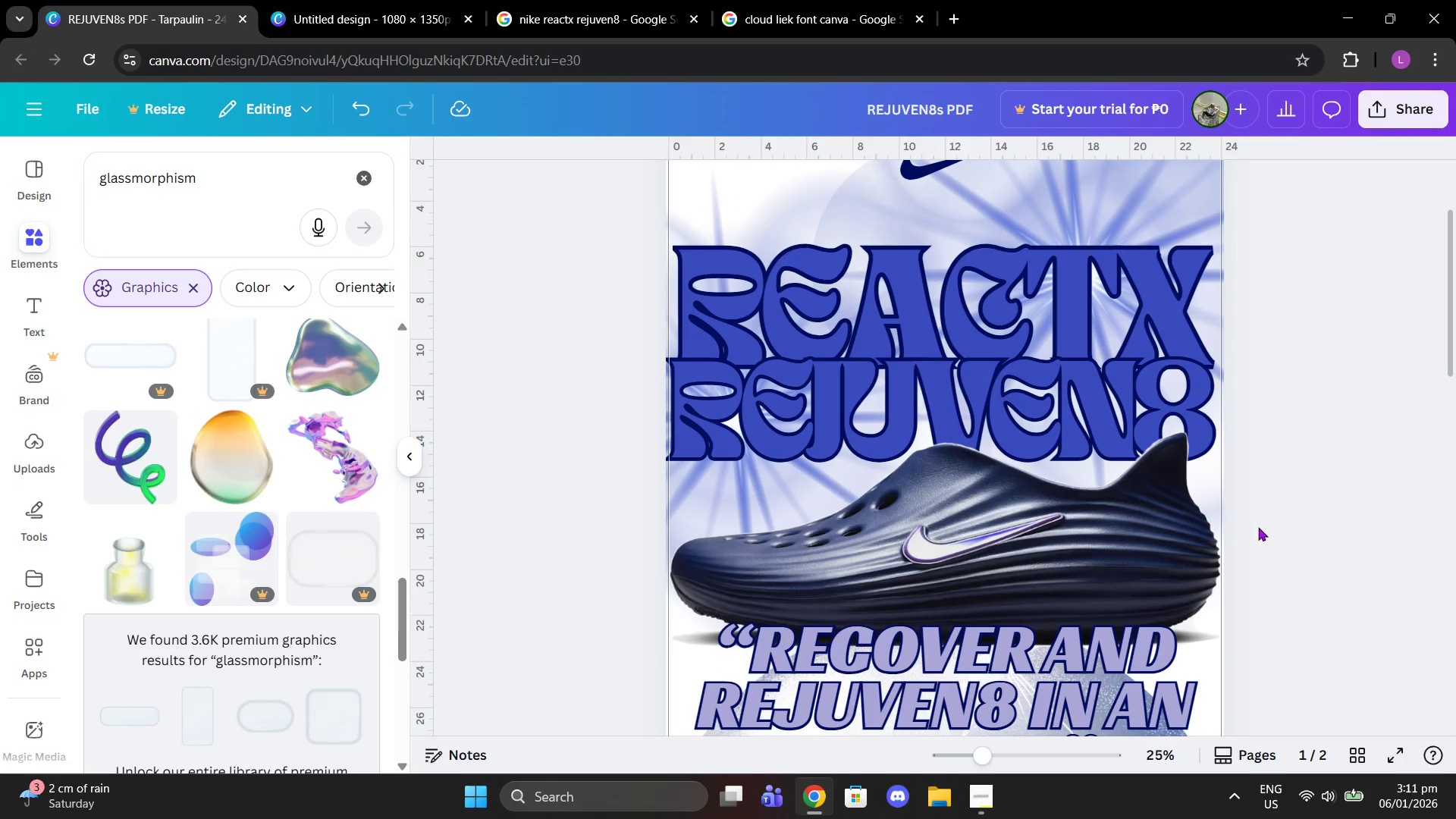 
scroll: coordinate [1263, 529], scroll_direction: down, amount: 1.0
 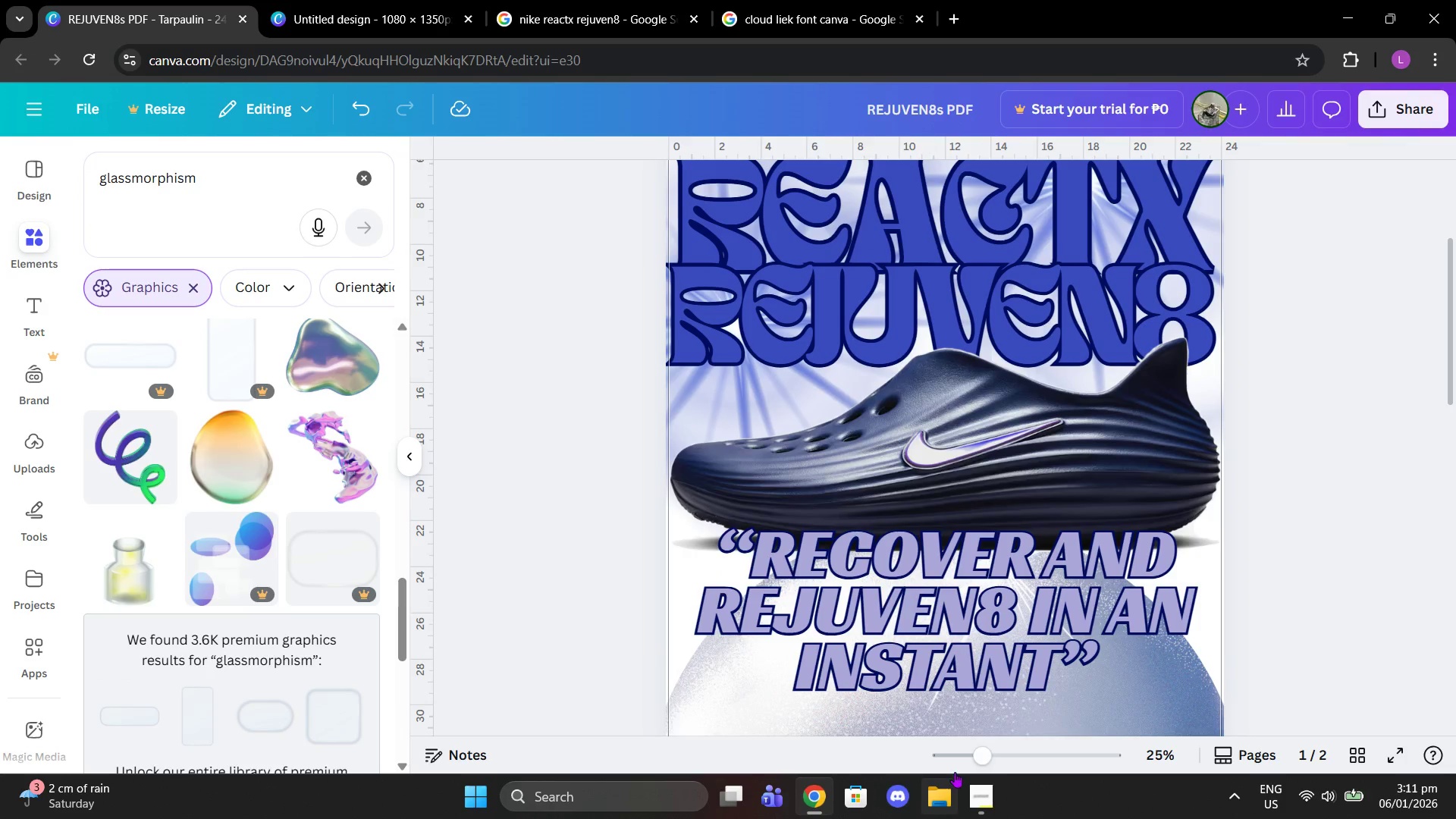 
left_click_drag(start_coordinate=[965, 765], to_coordinate=[953, 749])
 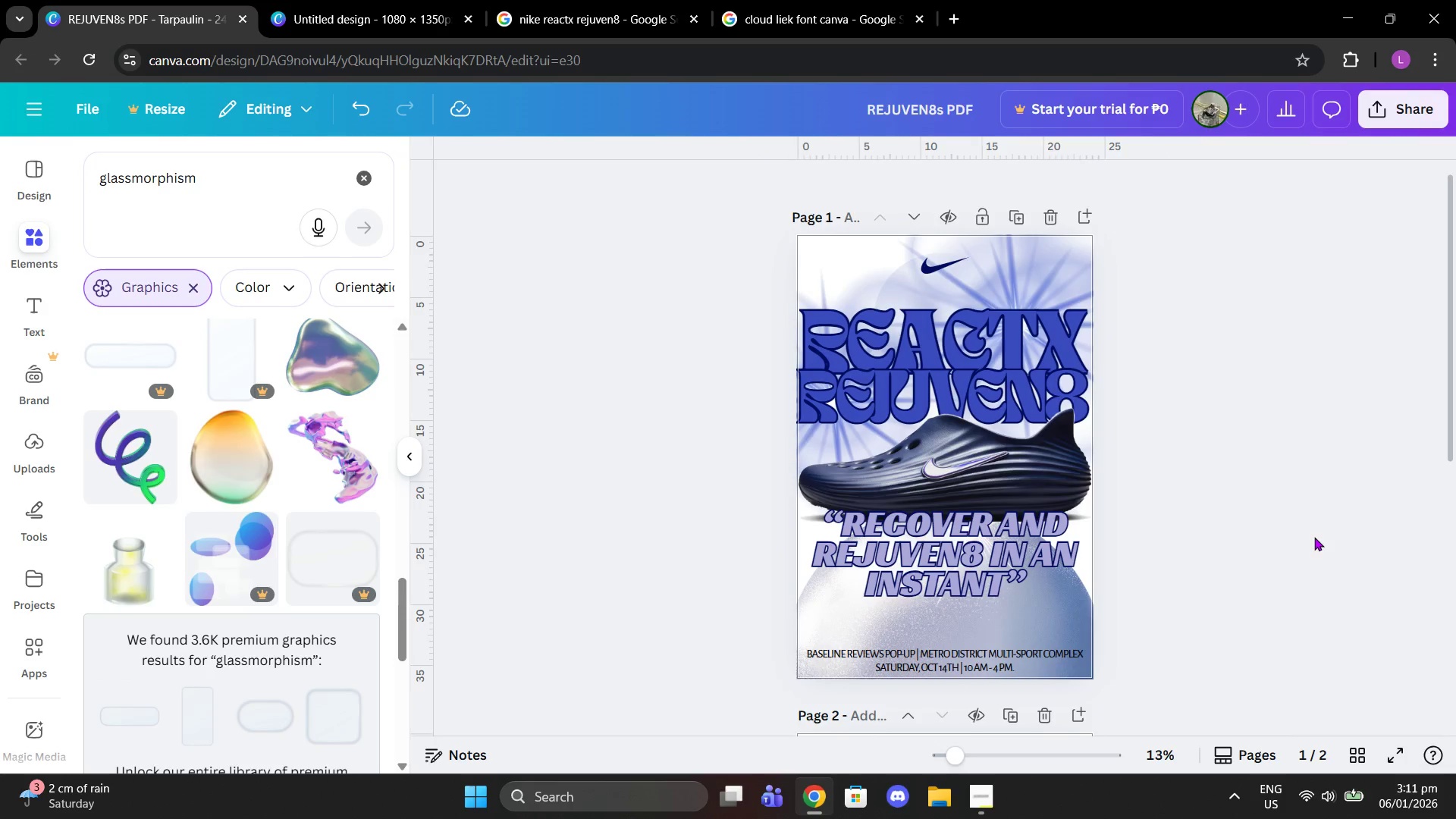 
scroll: coordinate [1314, 537], scroll_direction: down, amount: 2.0
 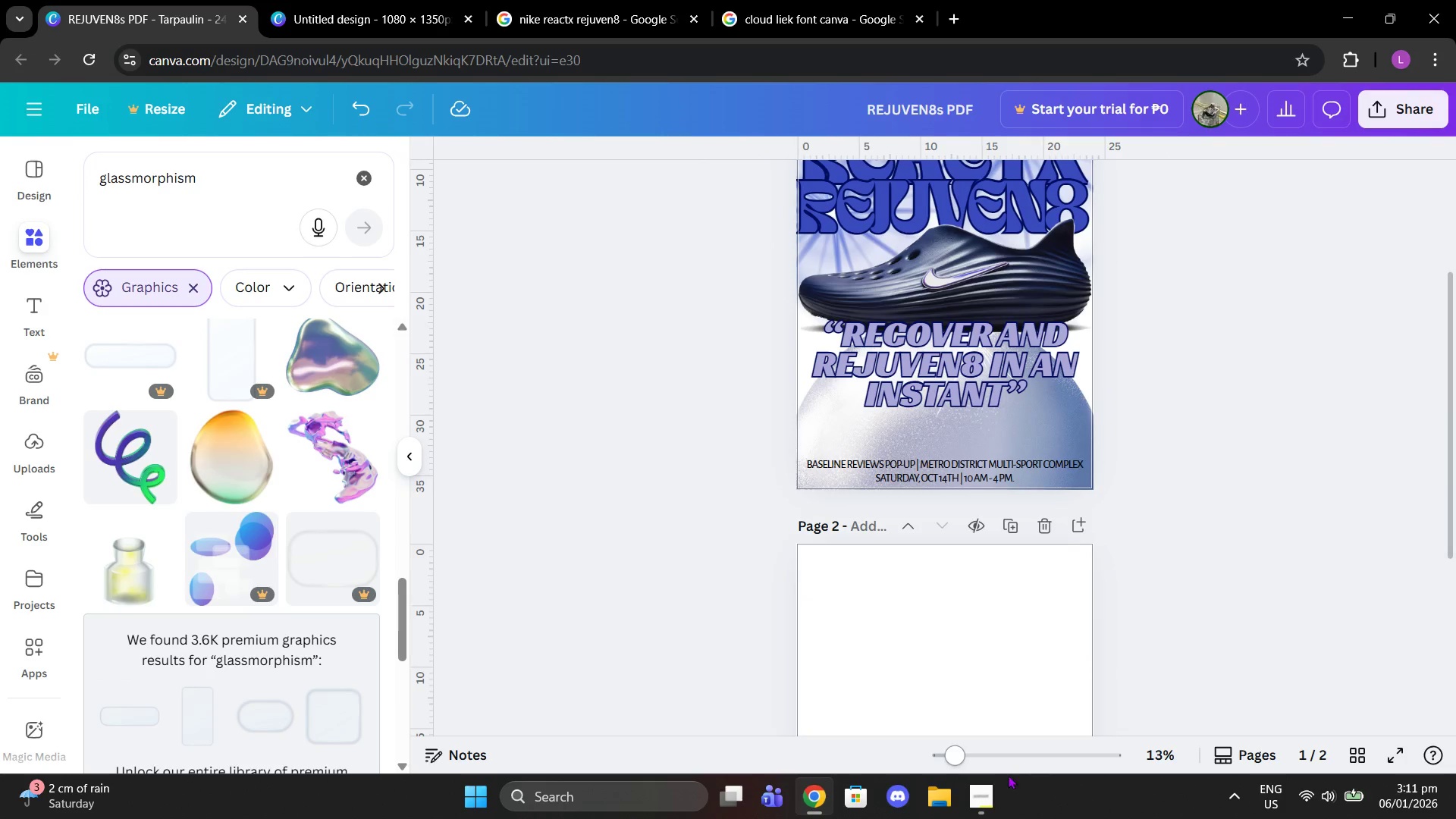 
left_click([984, 792])